 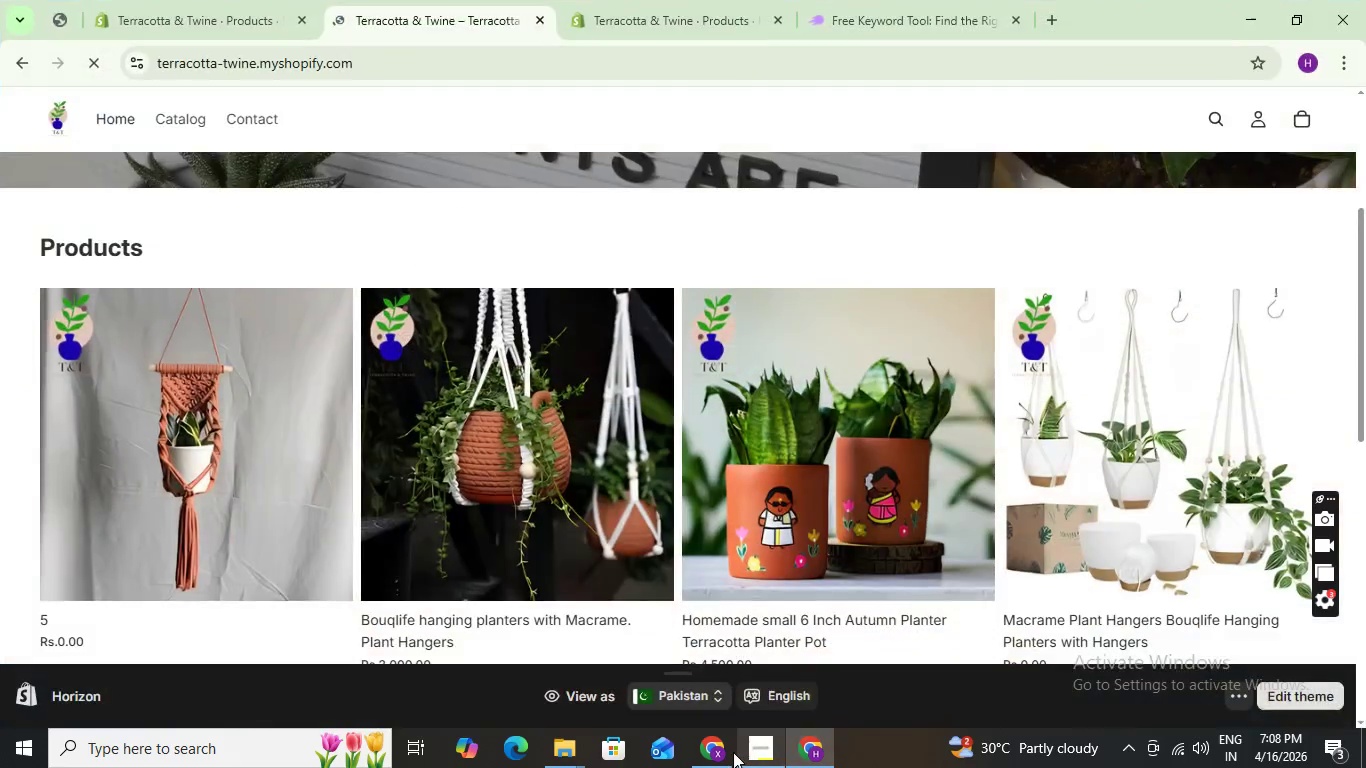 
left_click([723, 757])
 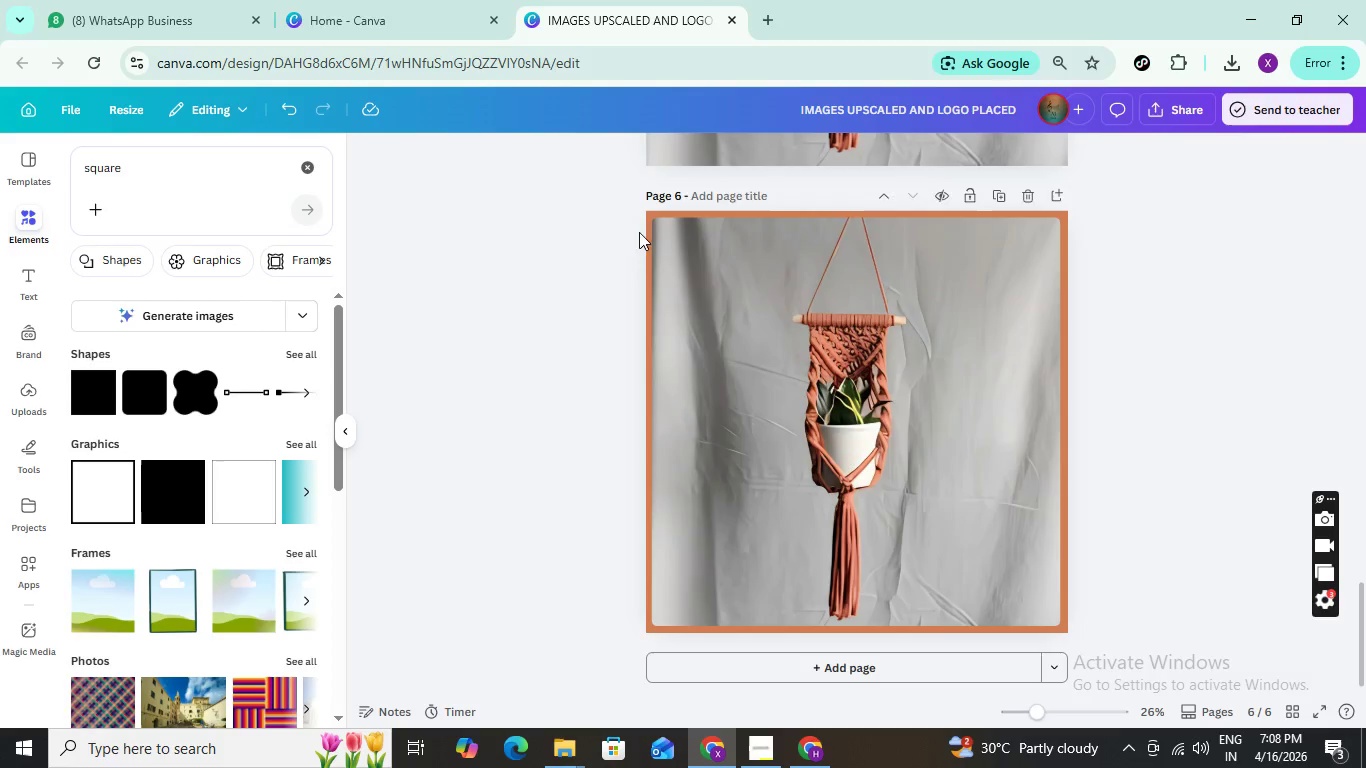 
key(Control+Z)
 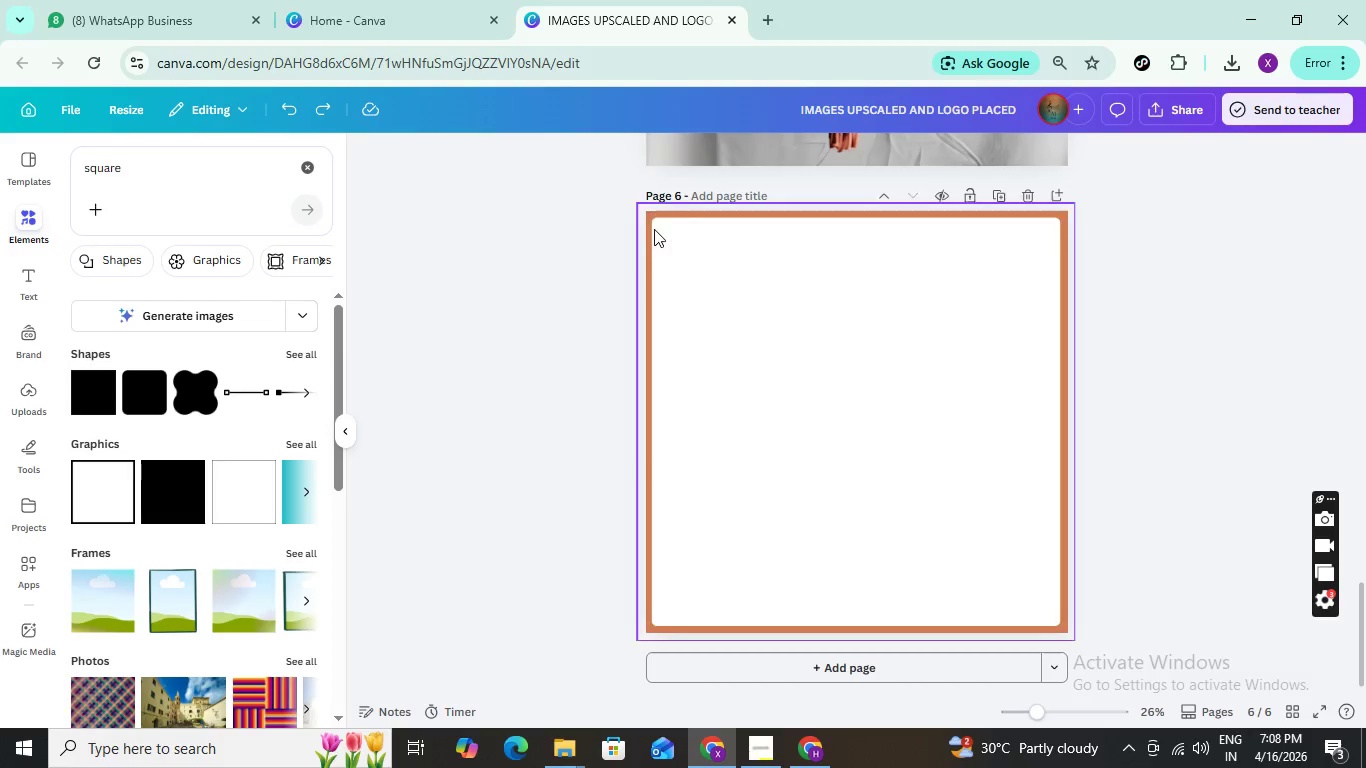 
key(Control+Z)
 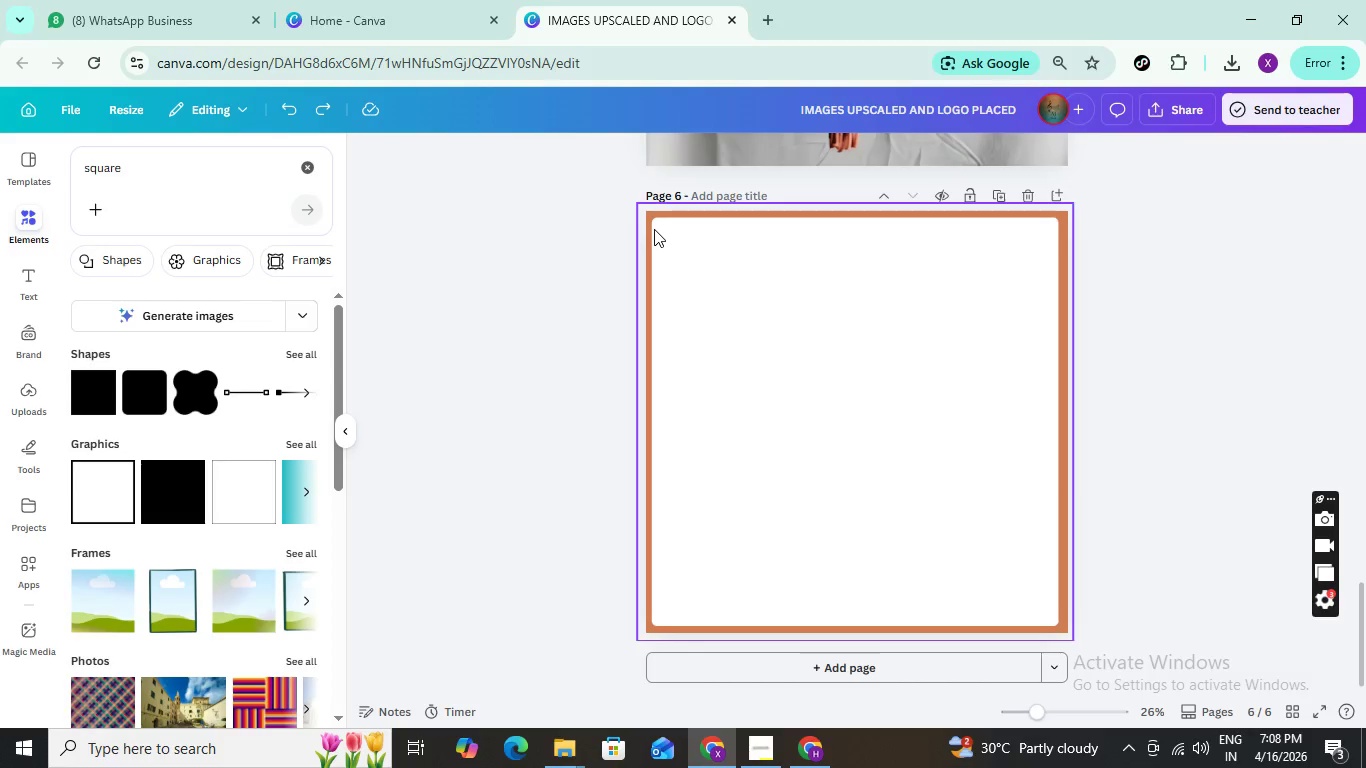 
key(Control+Z)
 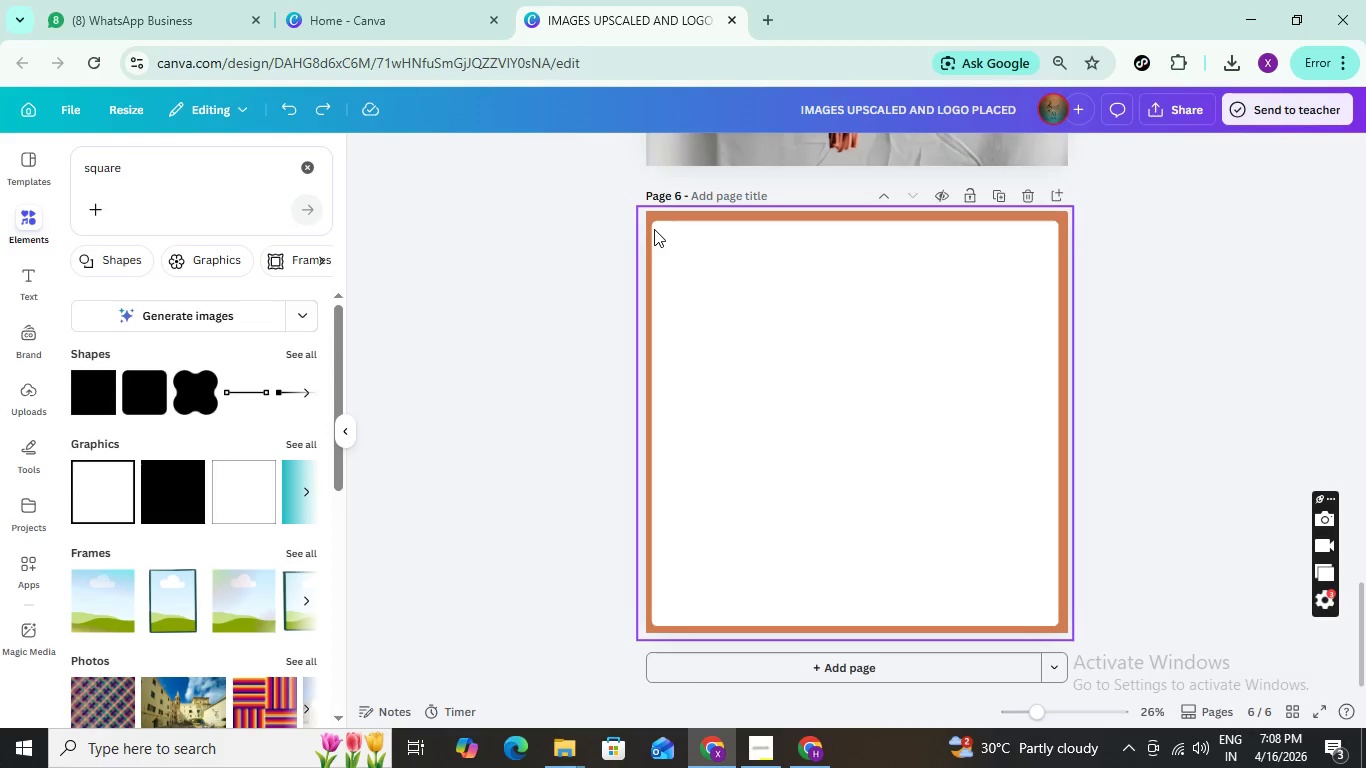 
key(Control+Z)
 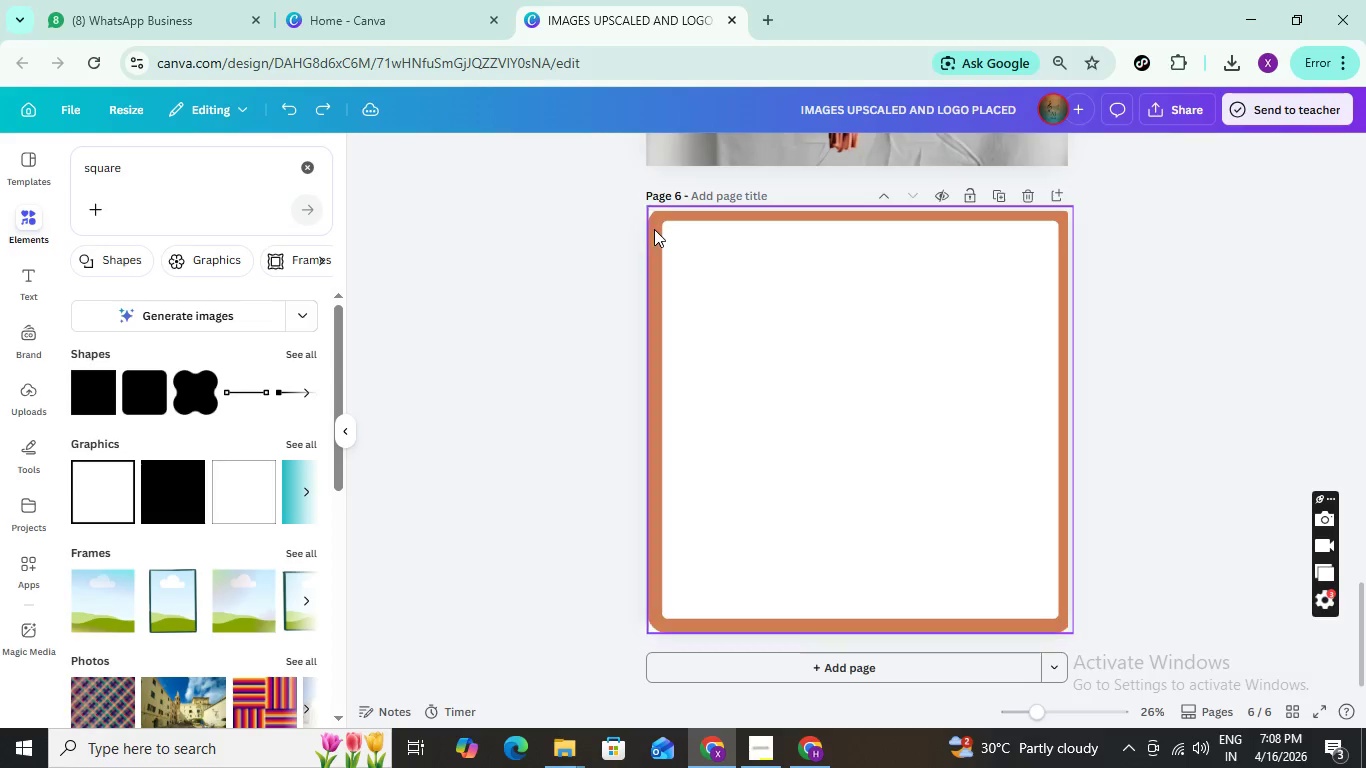 
key(Control+Z)
 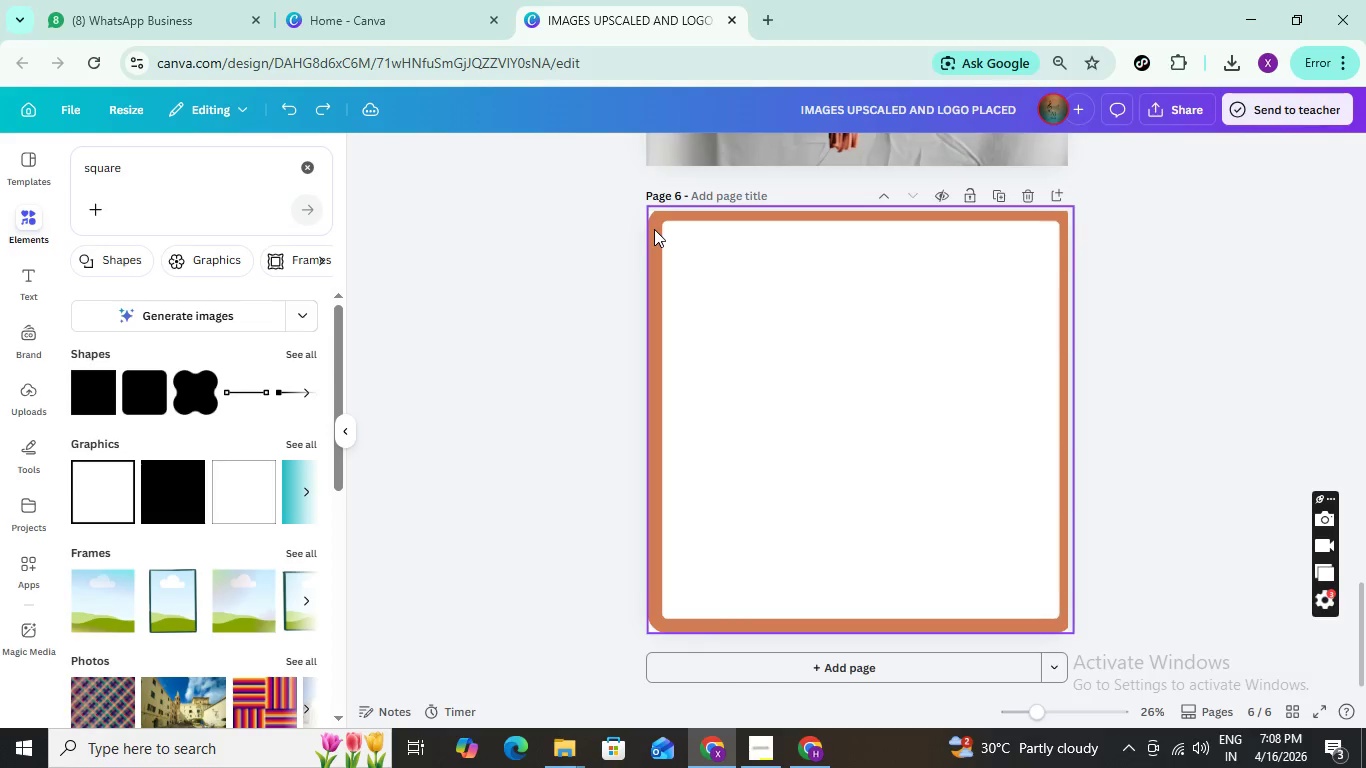 
key(Control+Z)
 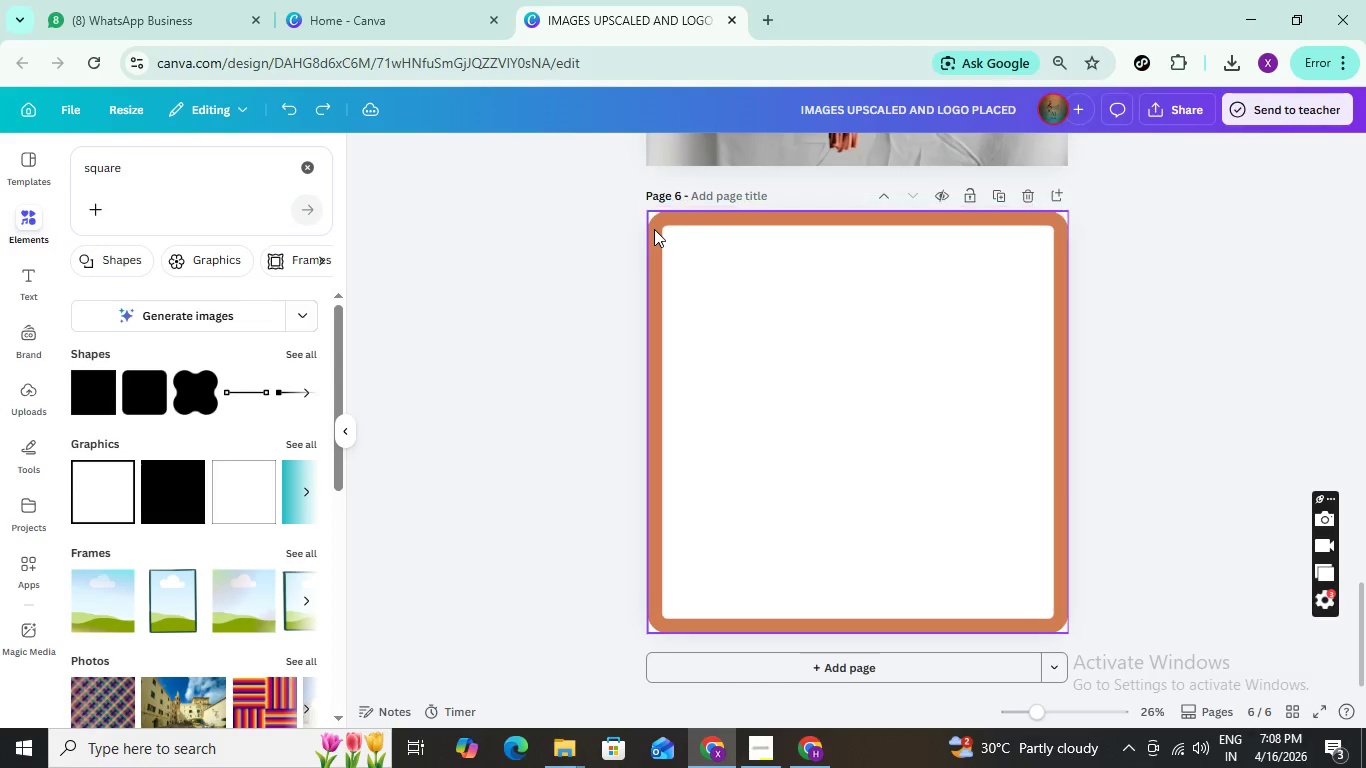 
key(Control+Z)
 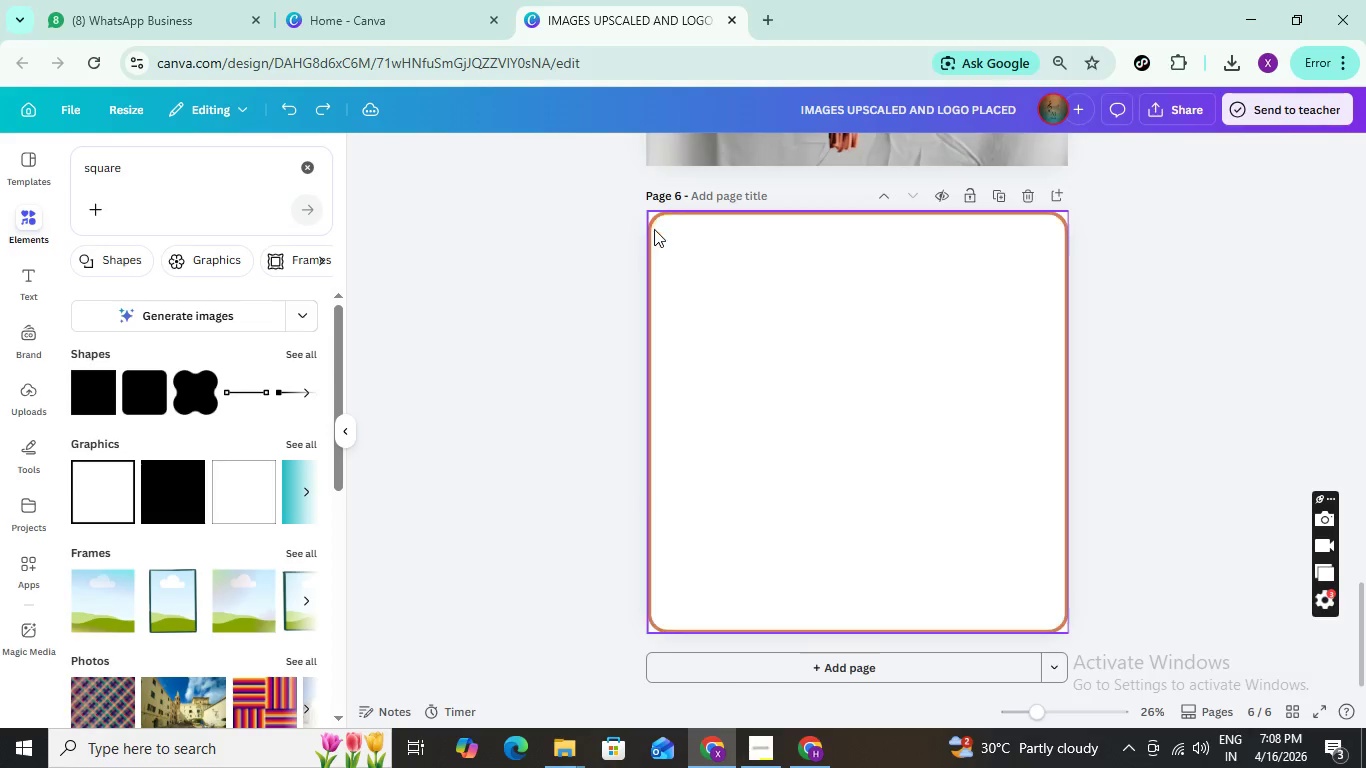 
key(Control+Z)
 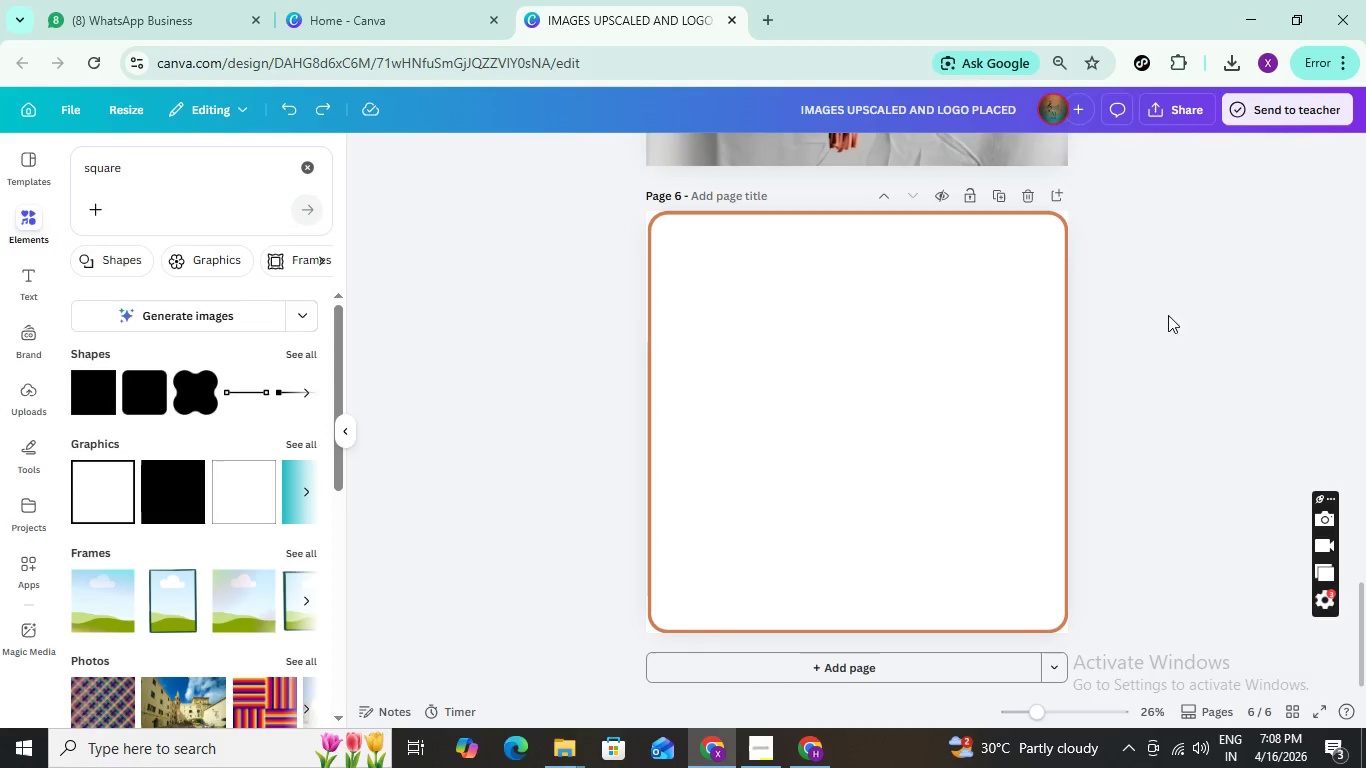 
scroll: coordinate [1110, 314], scroll_direction: up, amount: 3.0
 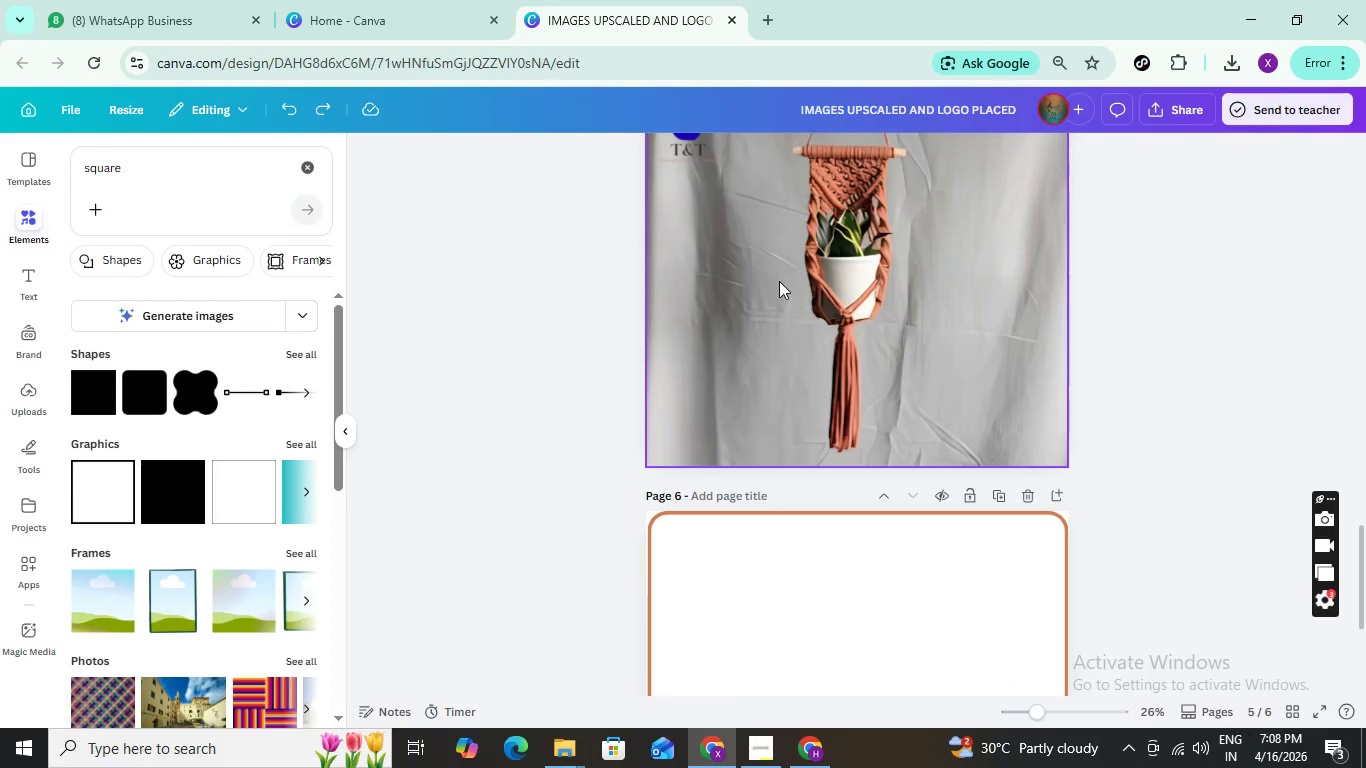 
left_click([779, 281])
 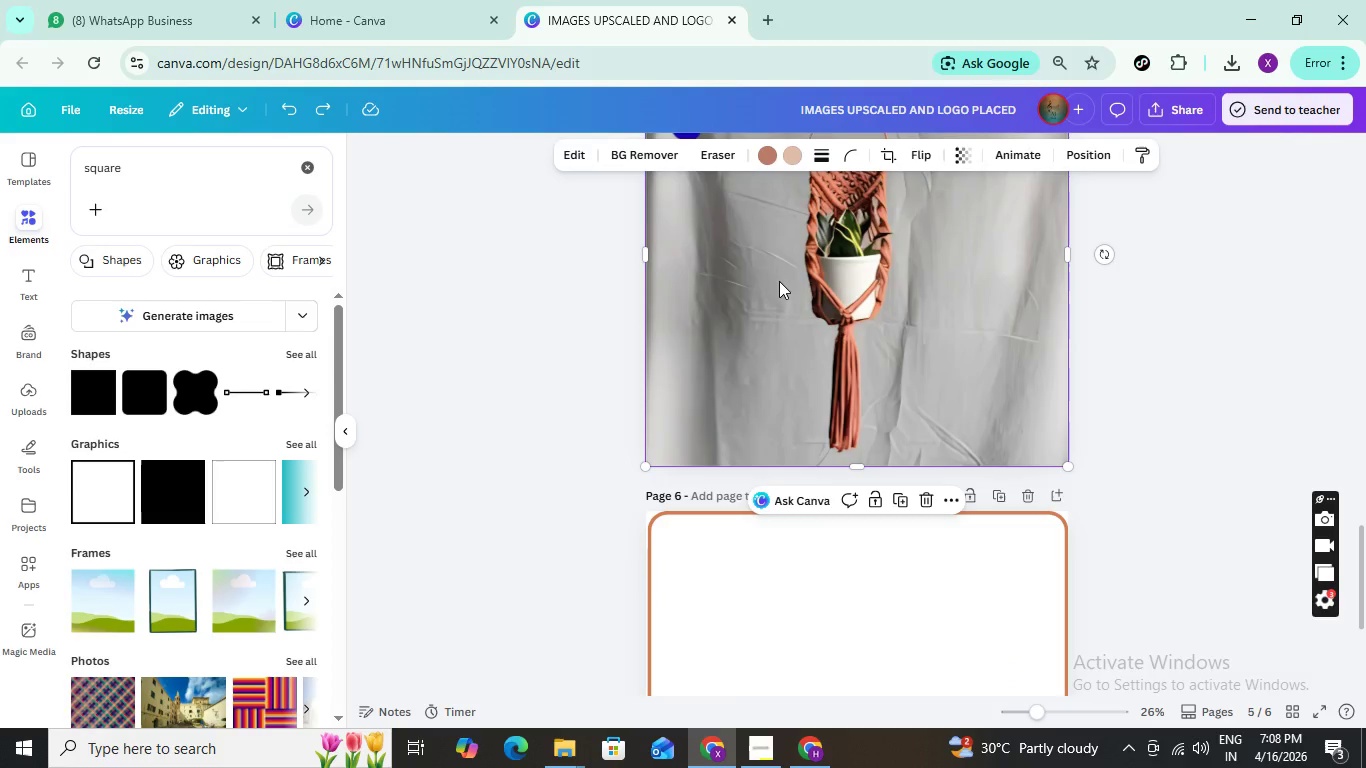 
key(Control+C)
 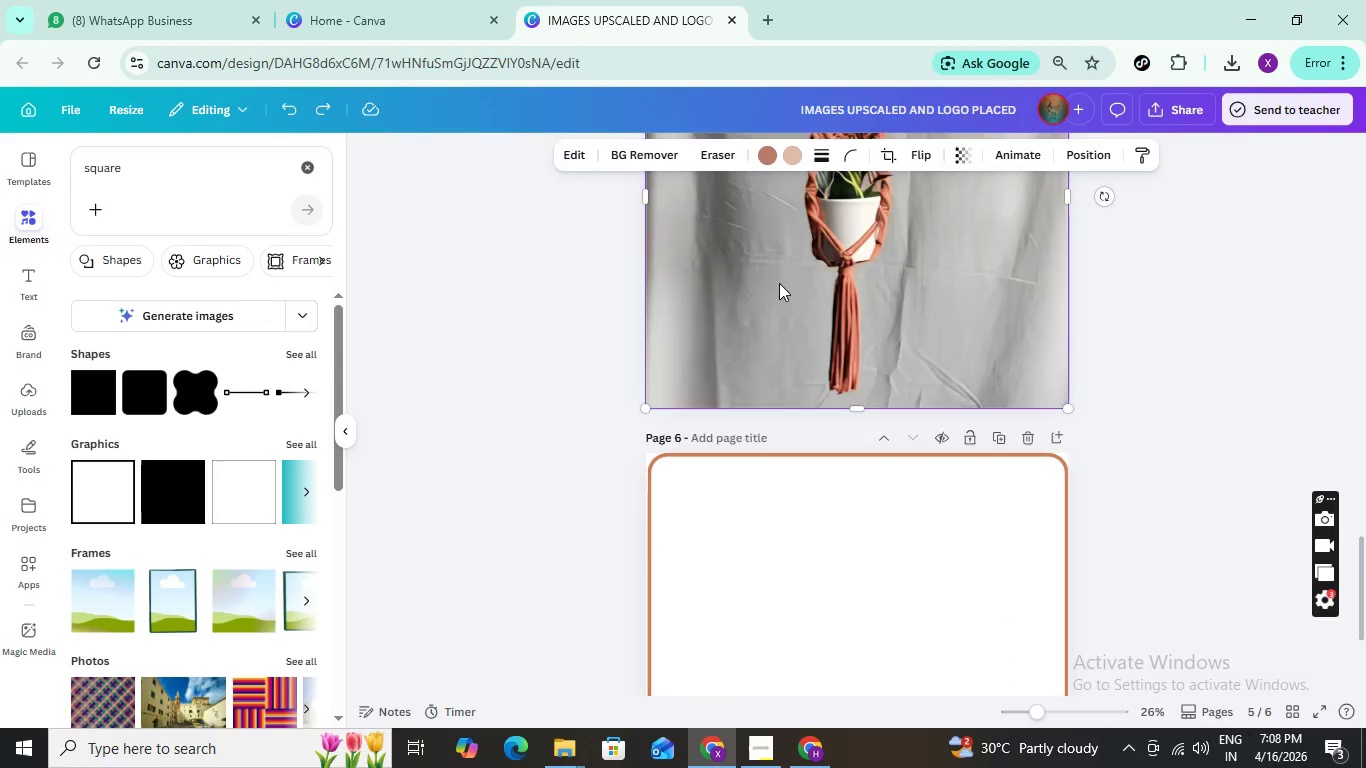 
scroll: coordinate [779, 281], scroll_direction: down, amount: 2.0
 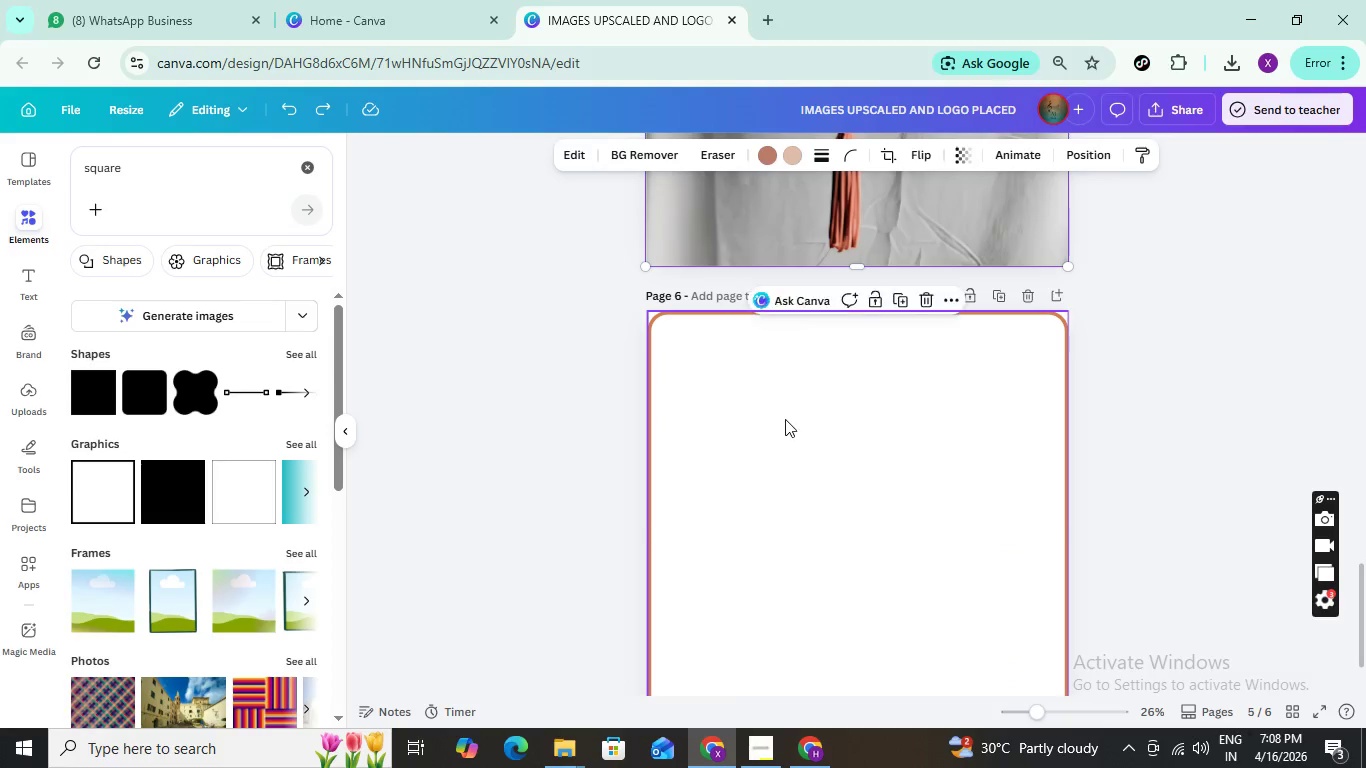 
left_click([785, 419])
 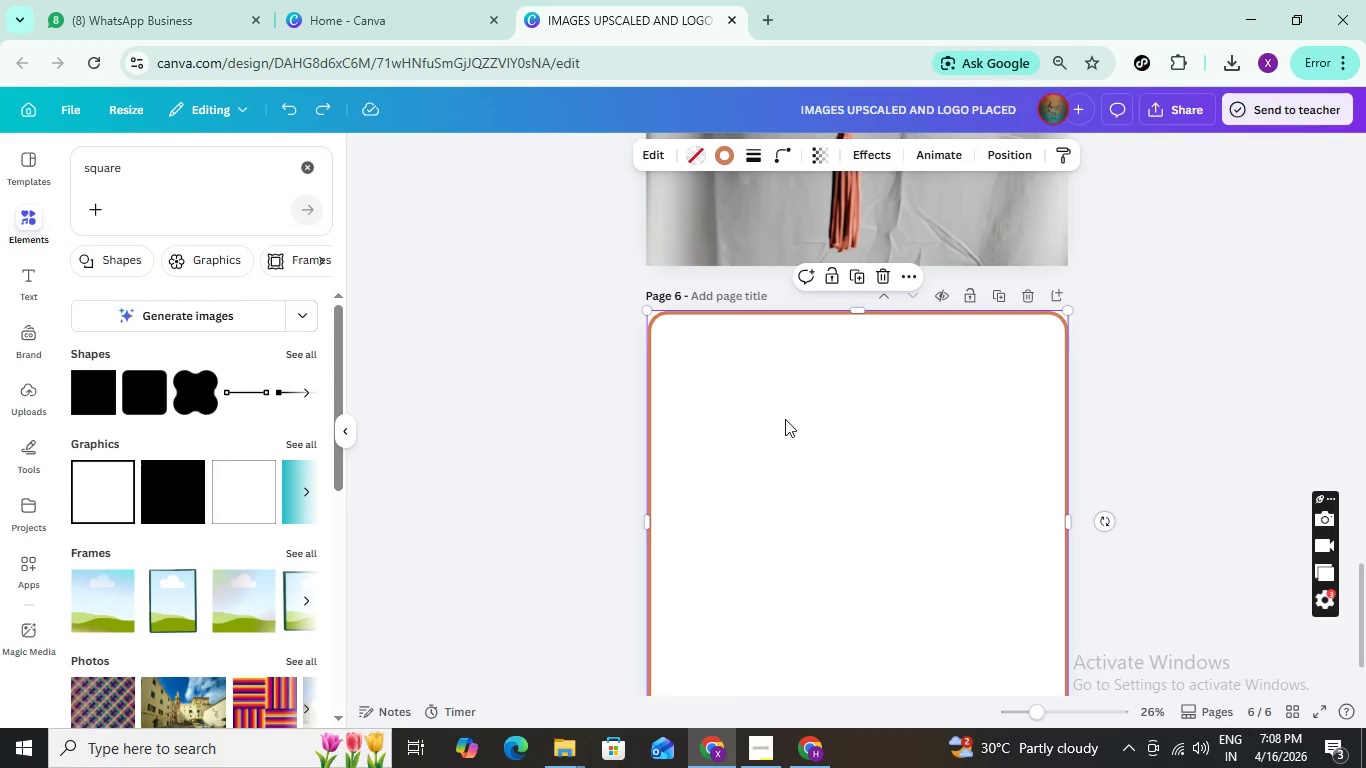 
key(Control+V)
 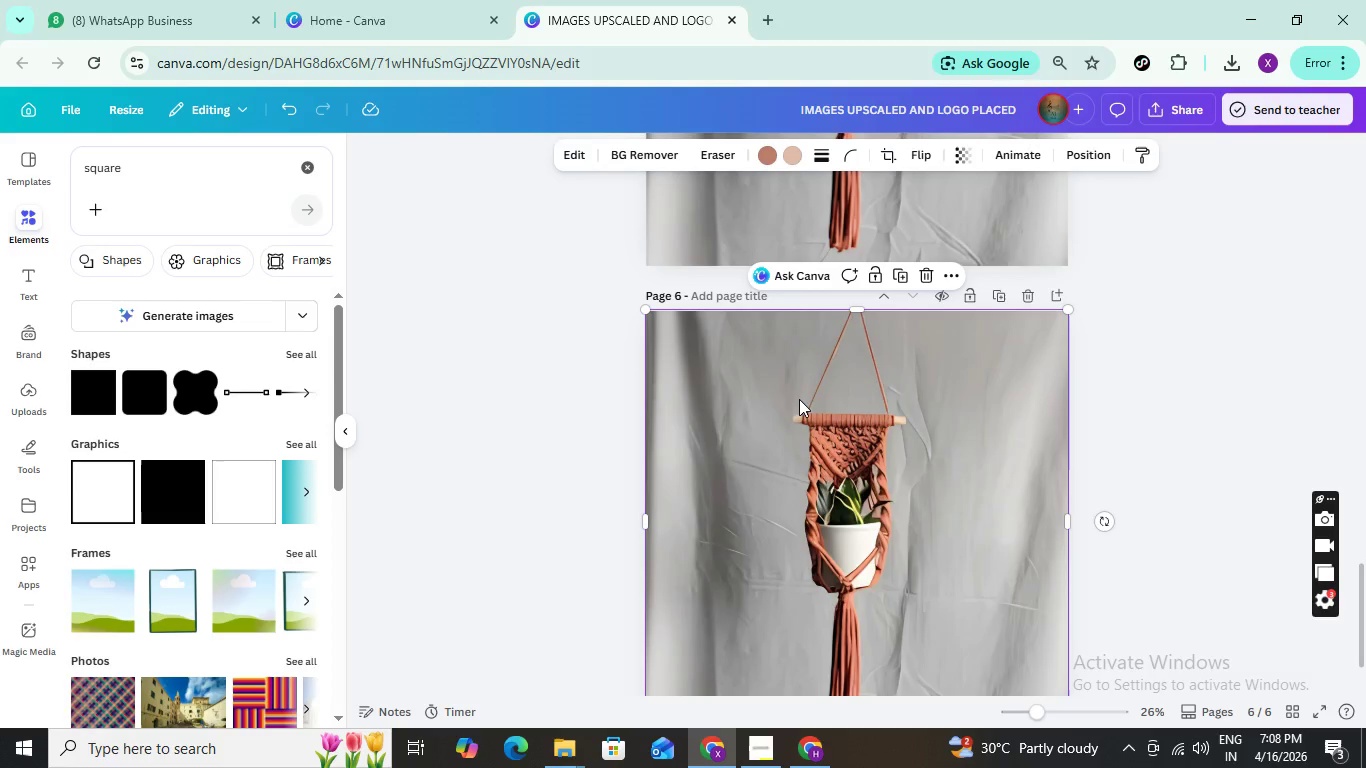 
right_click([799, 399])
 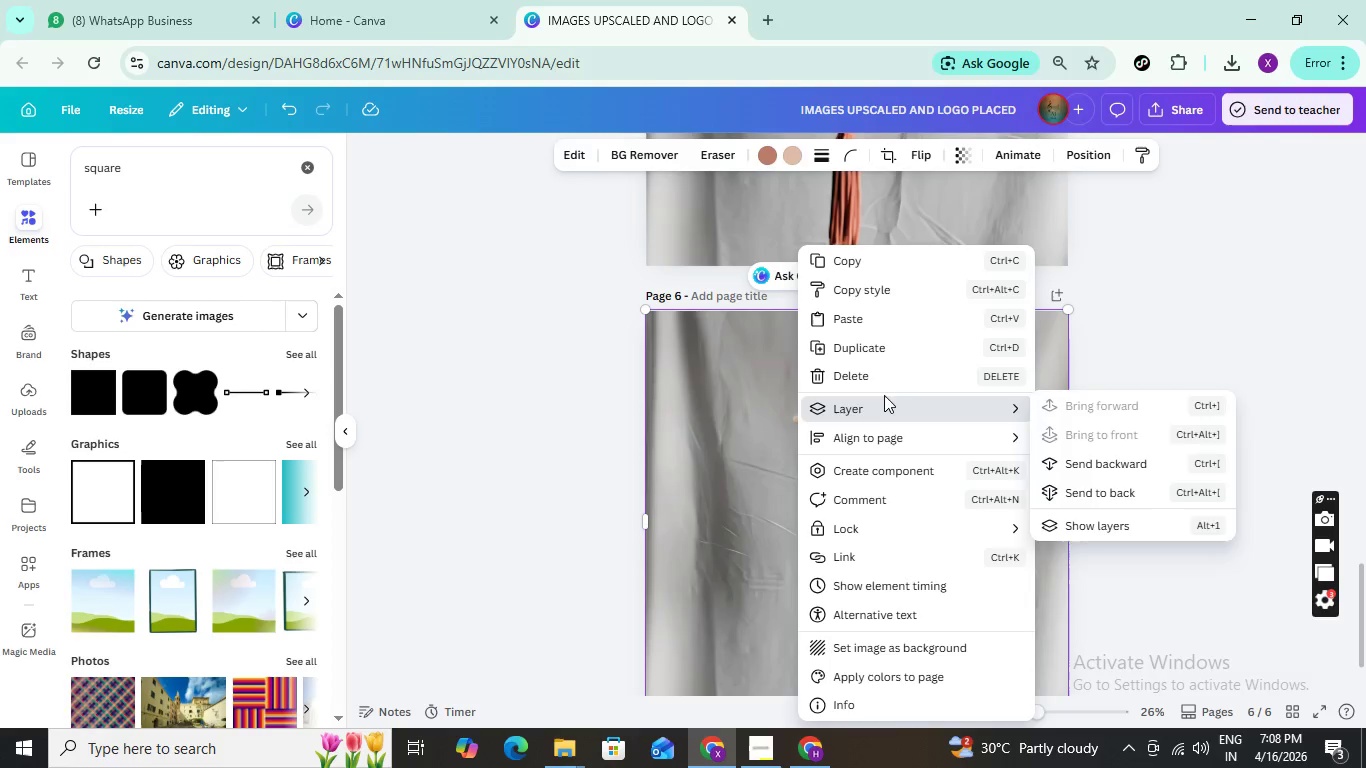 
key(Control+Z)
 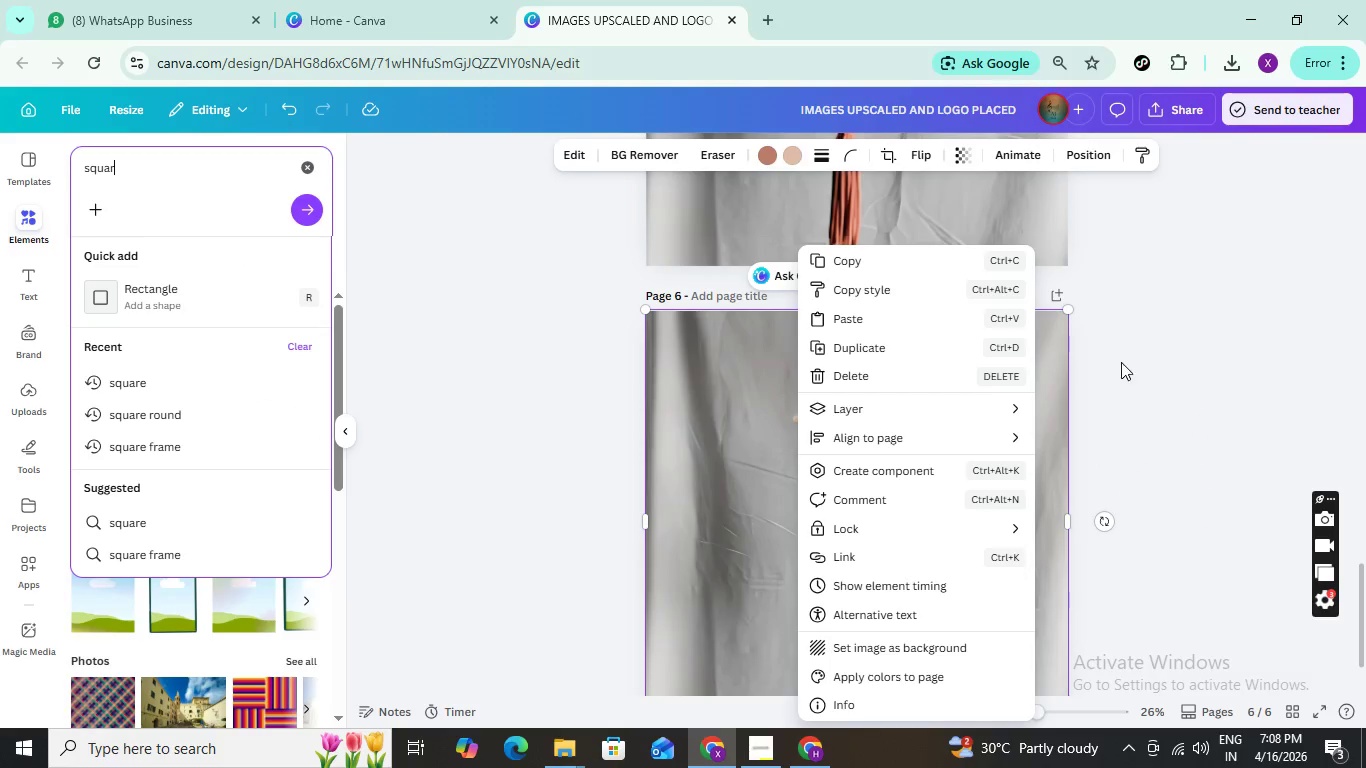 
left_click([1121, 362])
 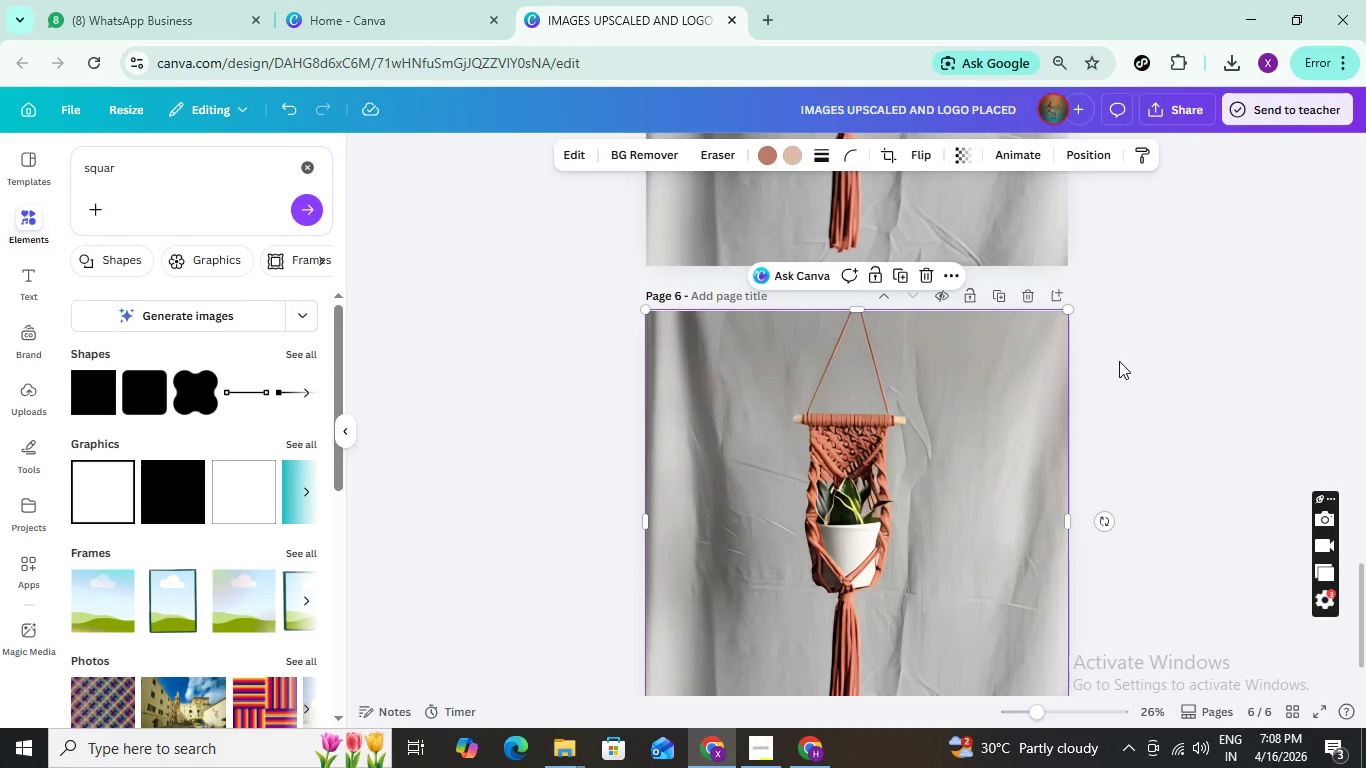 
key(Control+Z)
 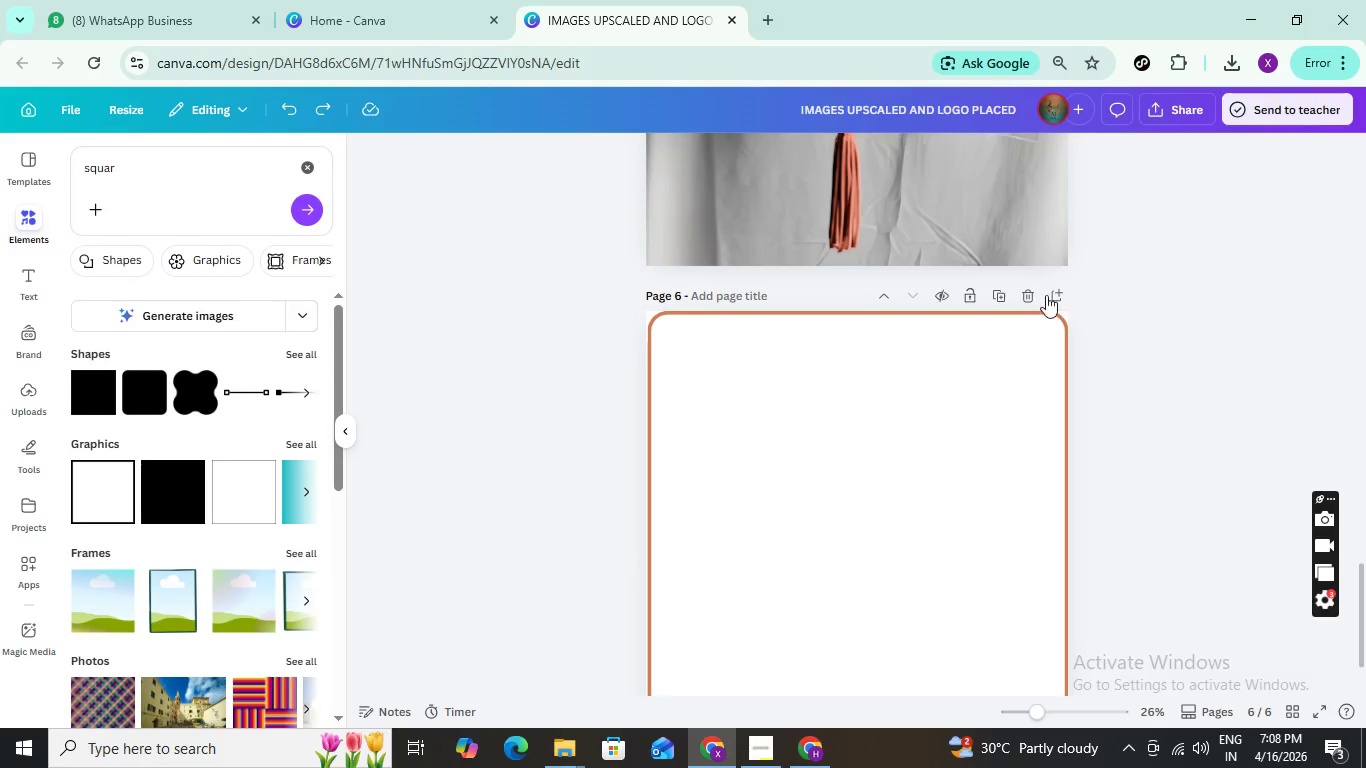 
left_click([1053, 295])
 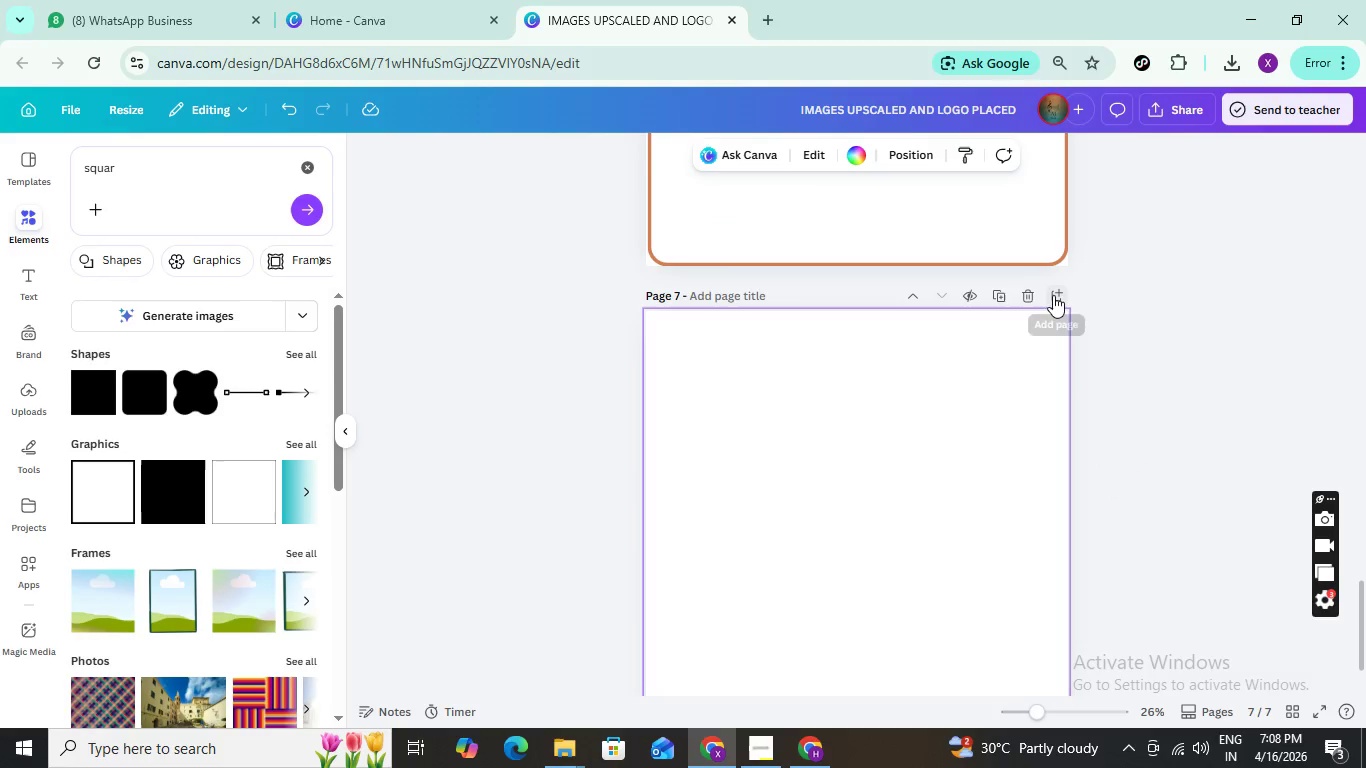 
left_click([1053, 295])
 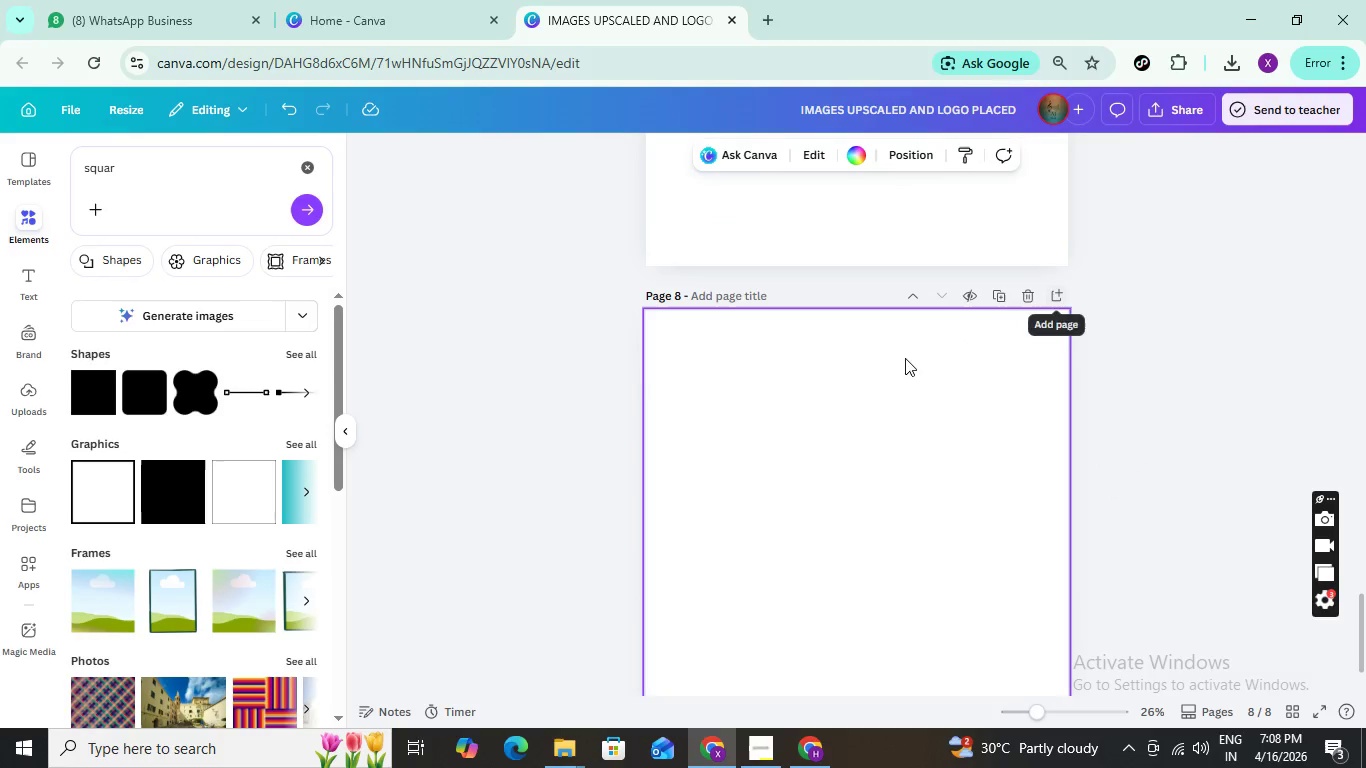 
key(Control+ControlLeft)
 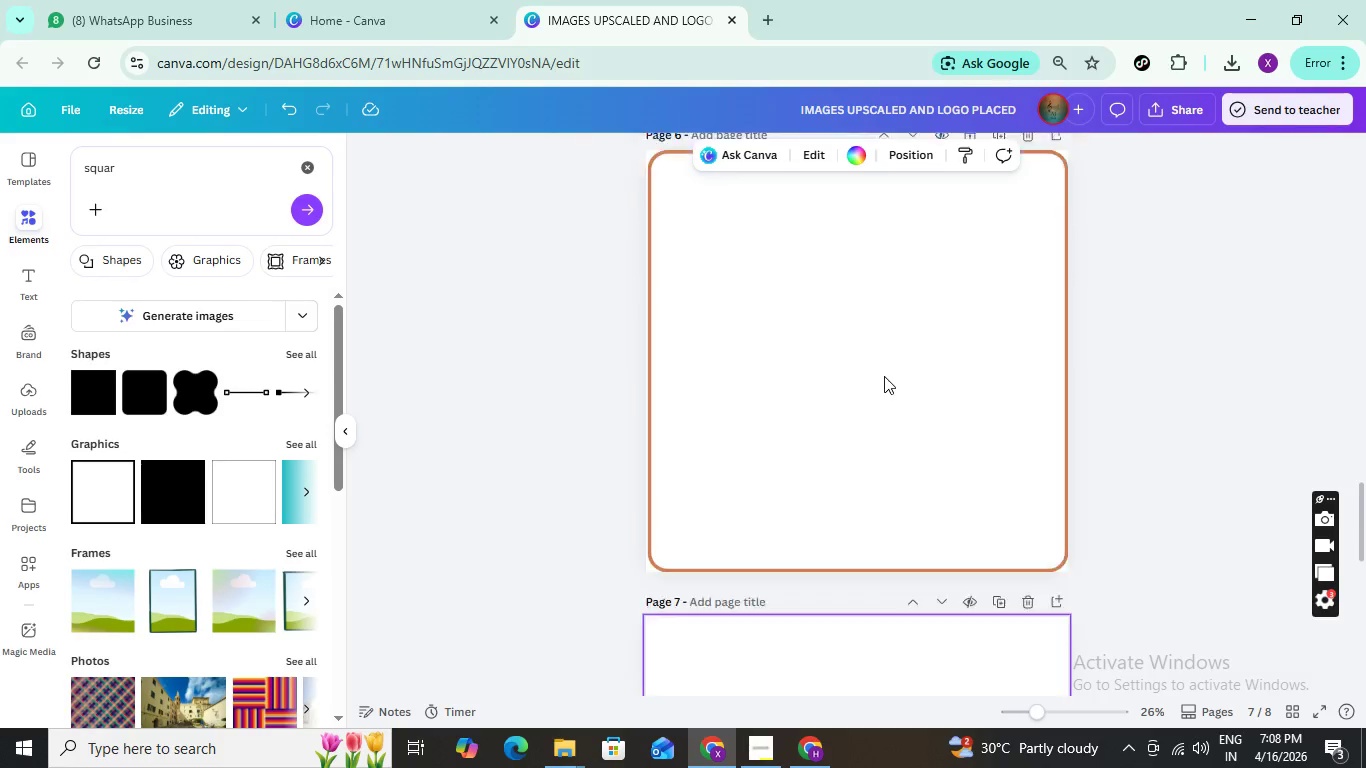 
key(Control+Z)
 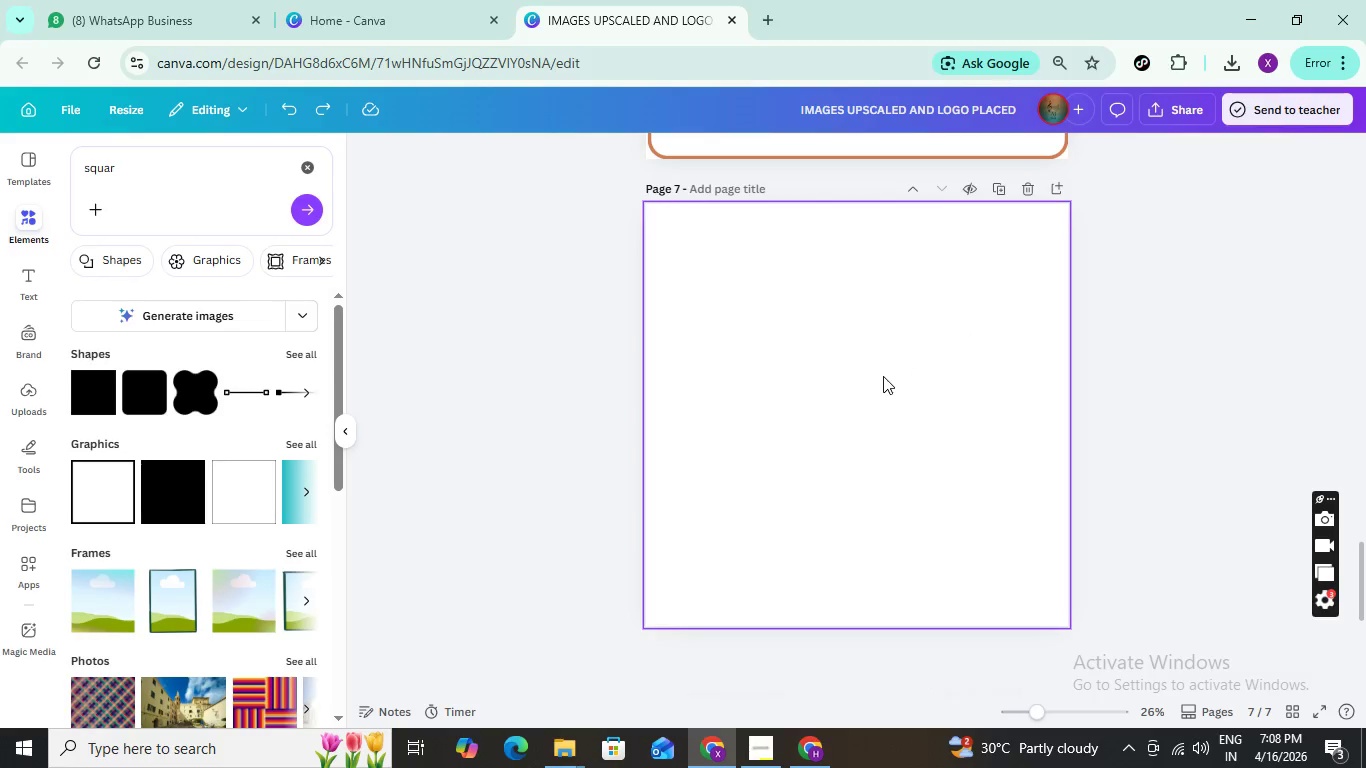 
scroll: coordinate [884, 376], scroll_direction: up, amount: 8.0
 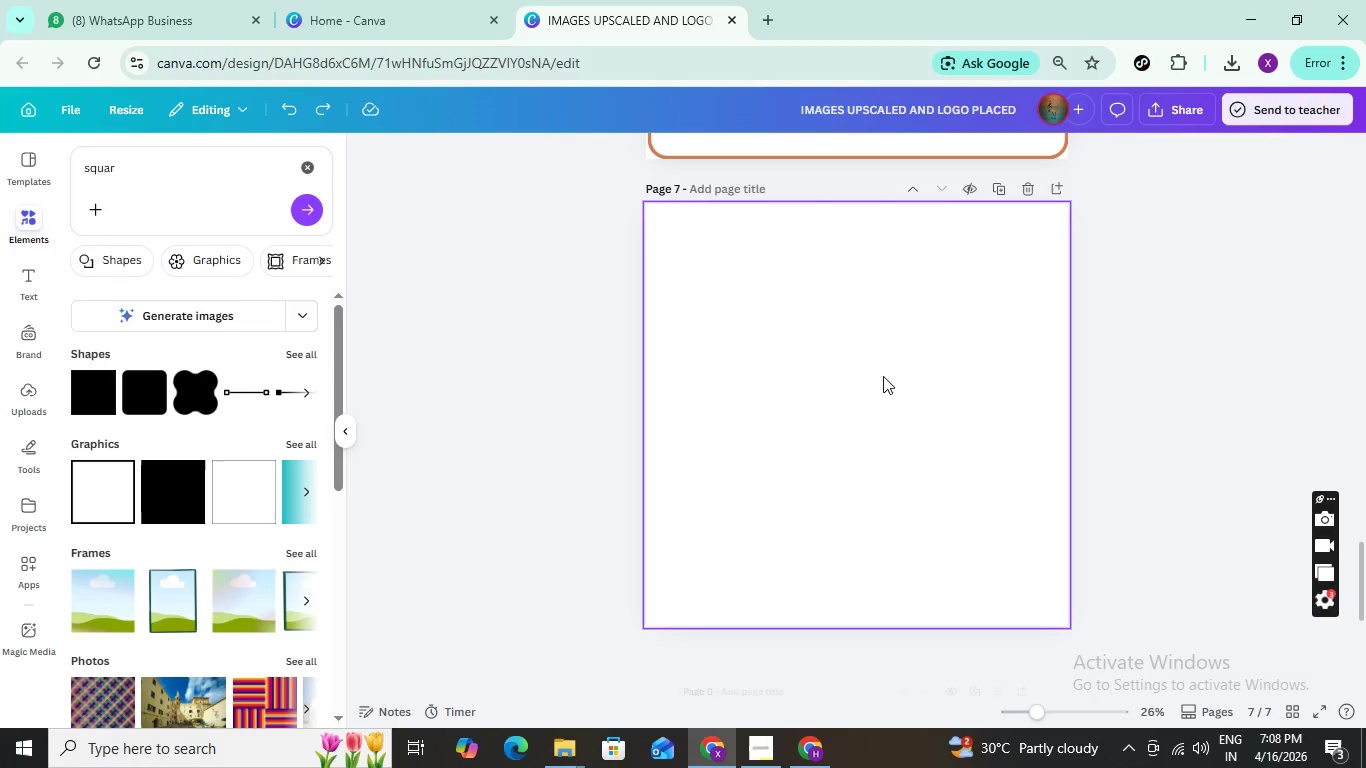 
key(Control+Z)
 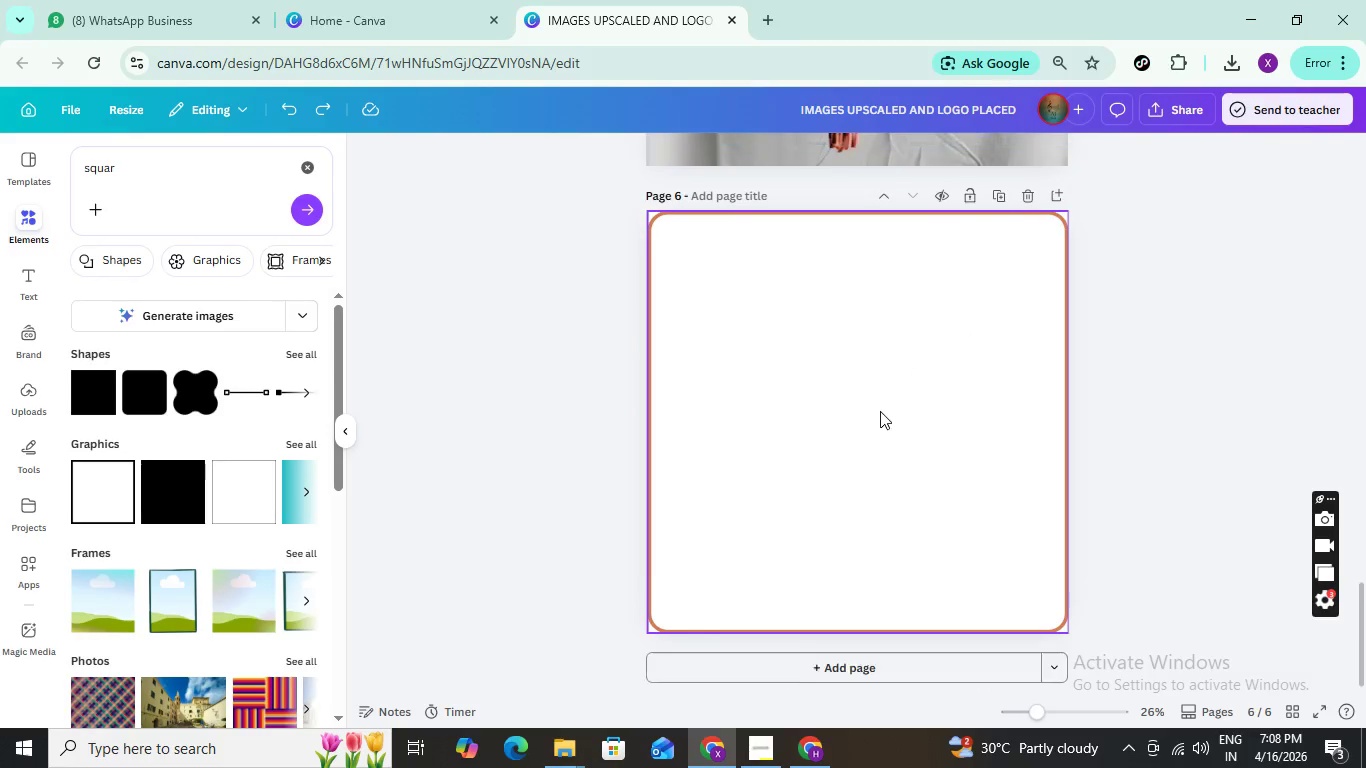 
scroll: coordinate [880, 411], scroll_direction: up, amount: 3.0
 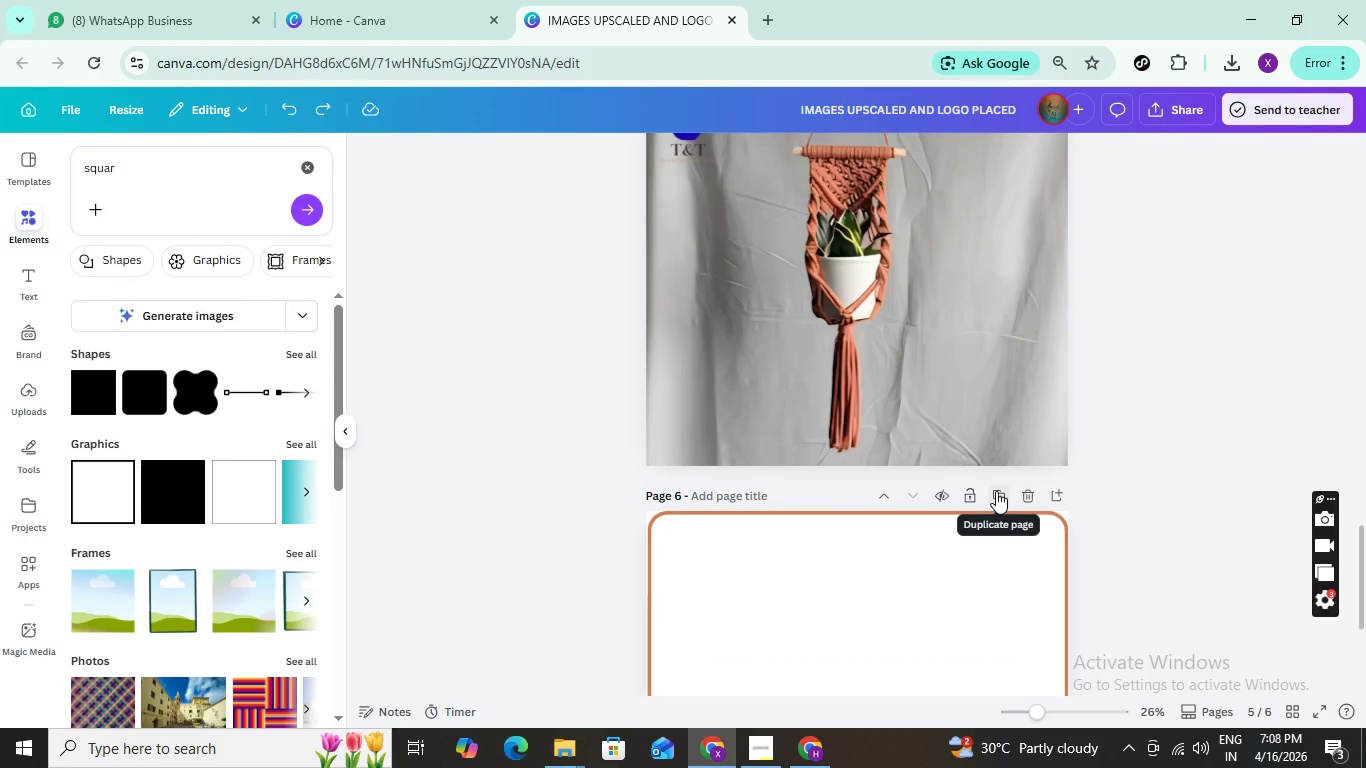 
left_click([996, 491])
 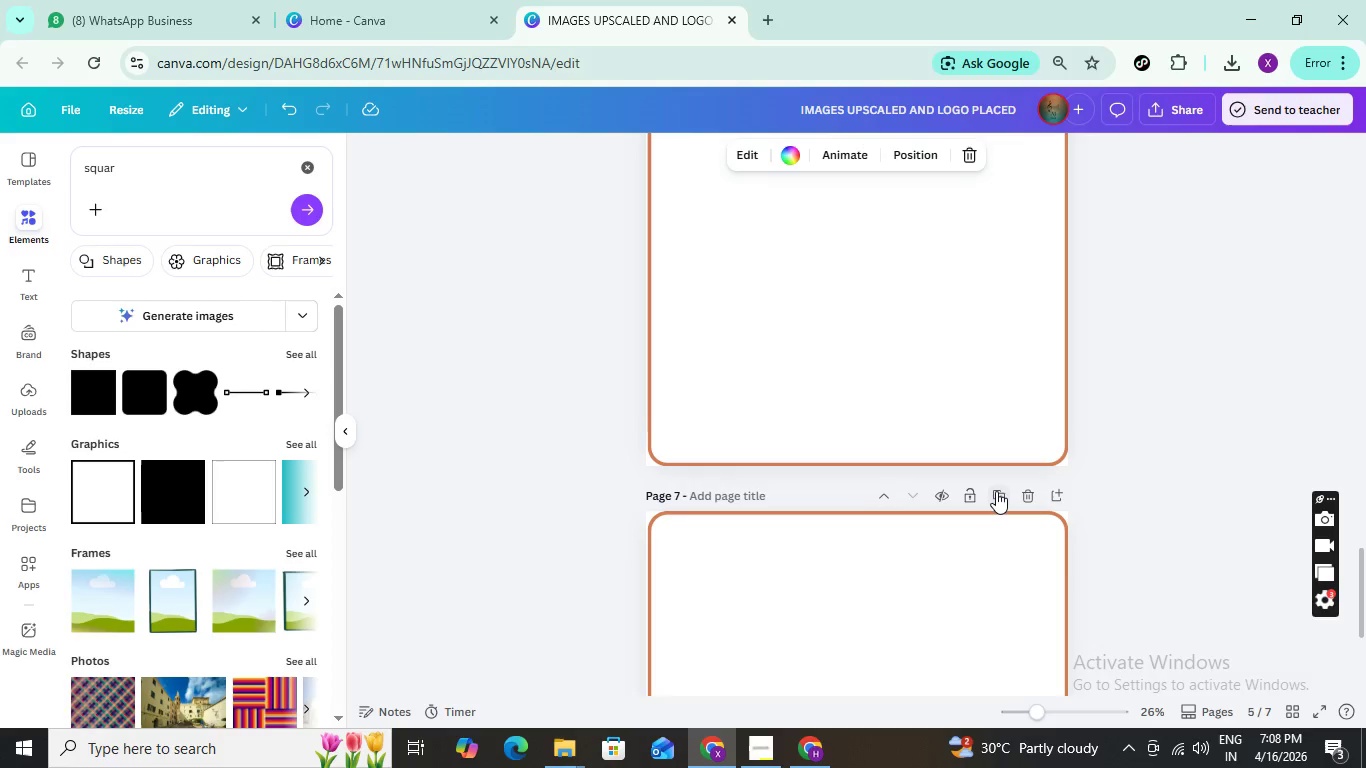 
left_click([996, 491])
 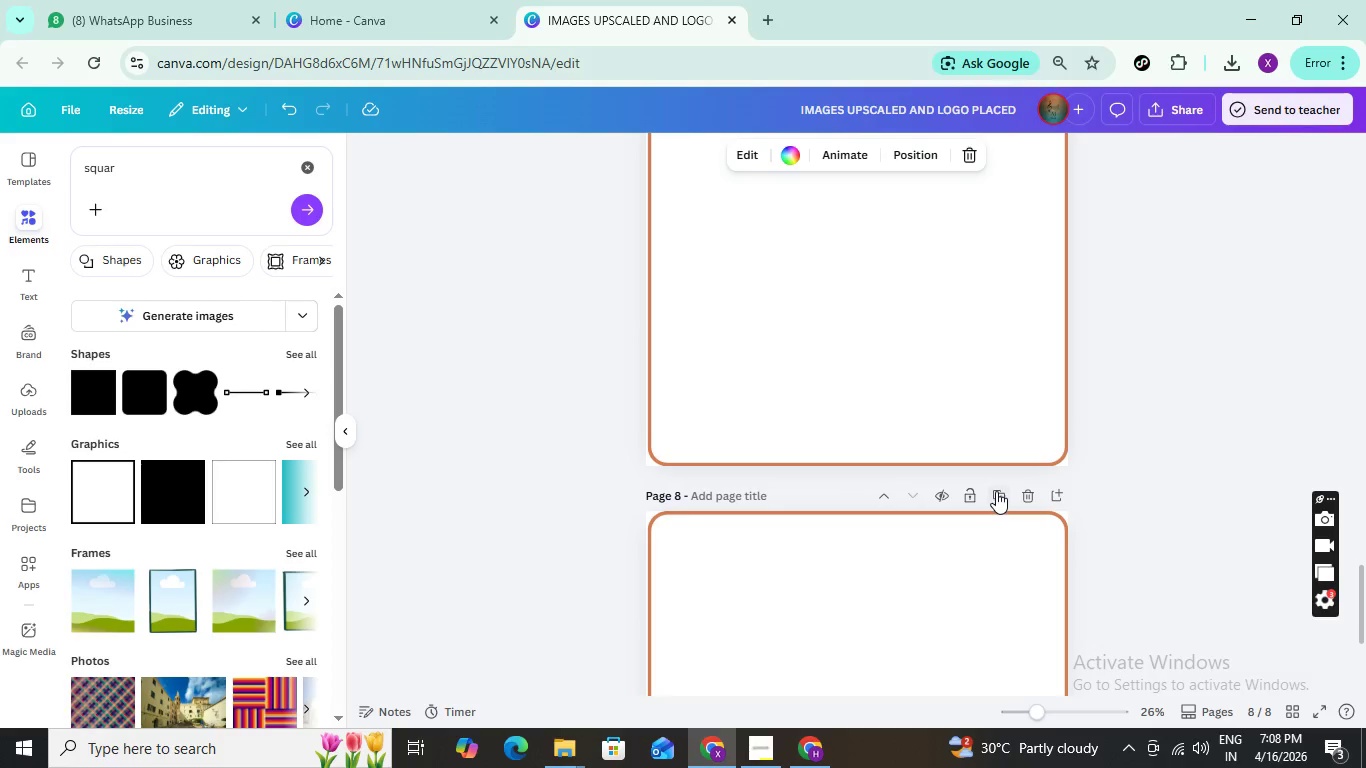 
left_click([996, 491])
 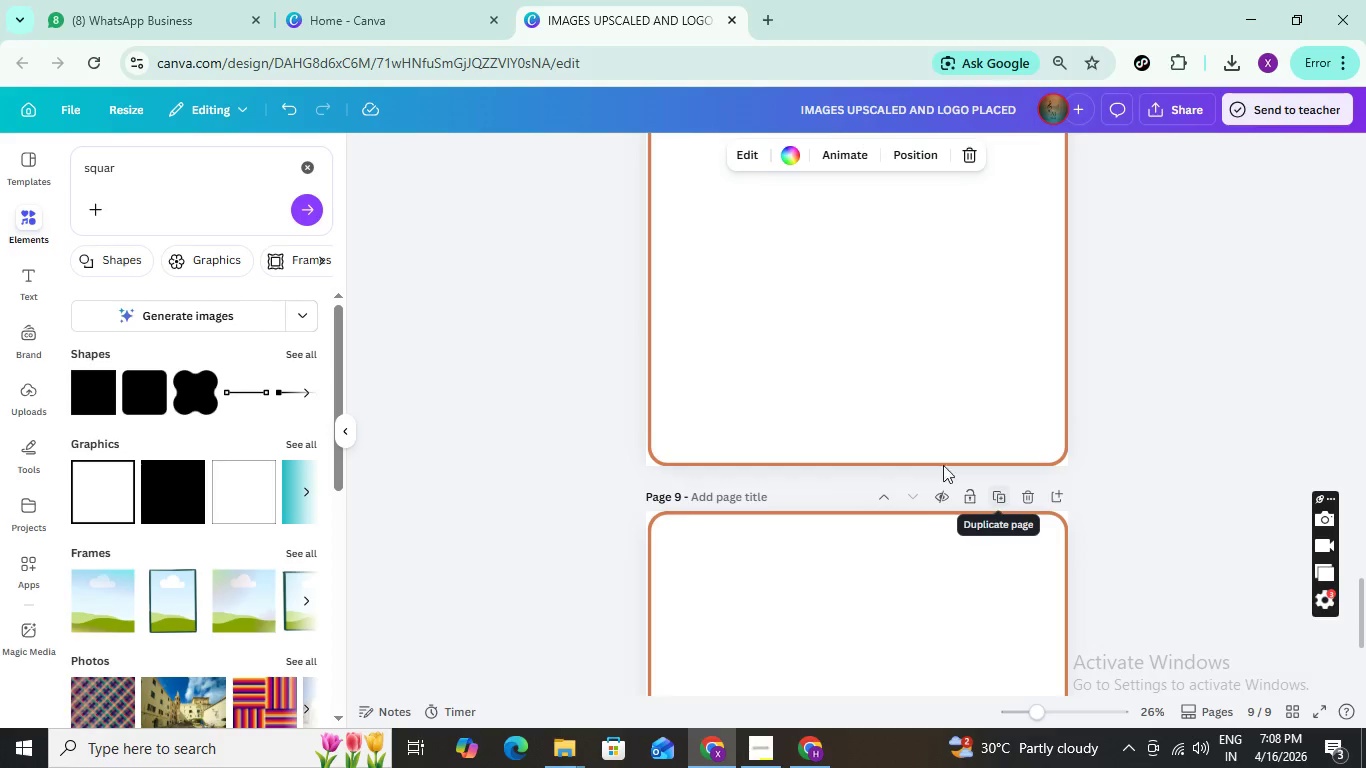 
scroll: coordinate [769, 380], scroll_direction: up, amount: 15.0
 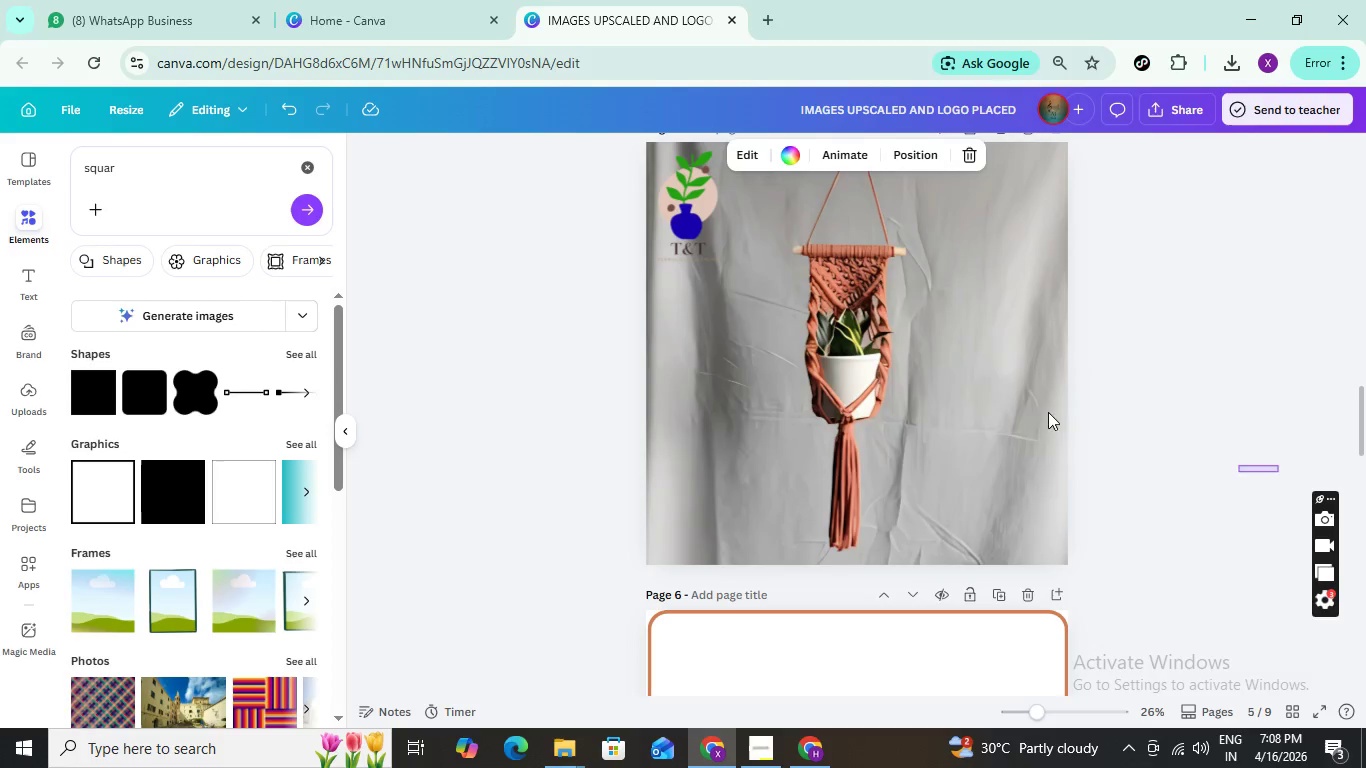 
left_click_drag(start_coordinate=[1278, 473], to_coordinate=[543, 192])
 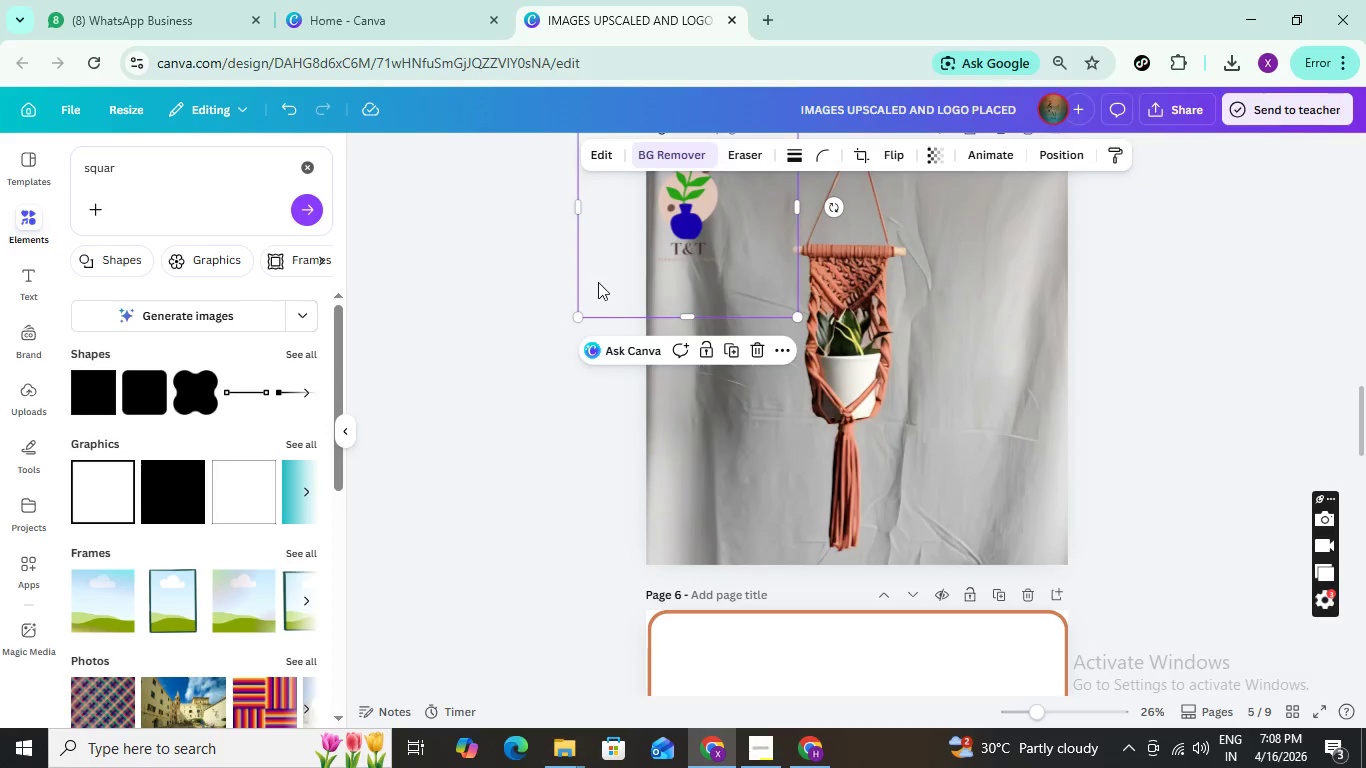 
hold_key(key=ControlLeft, duration=1.5)
 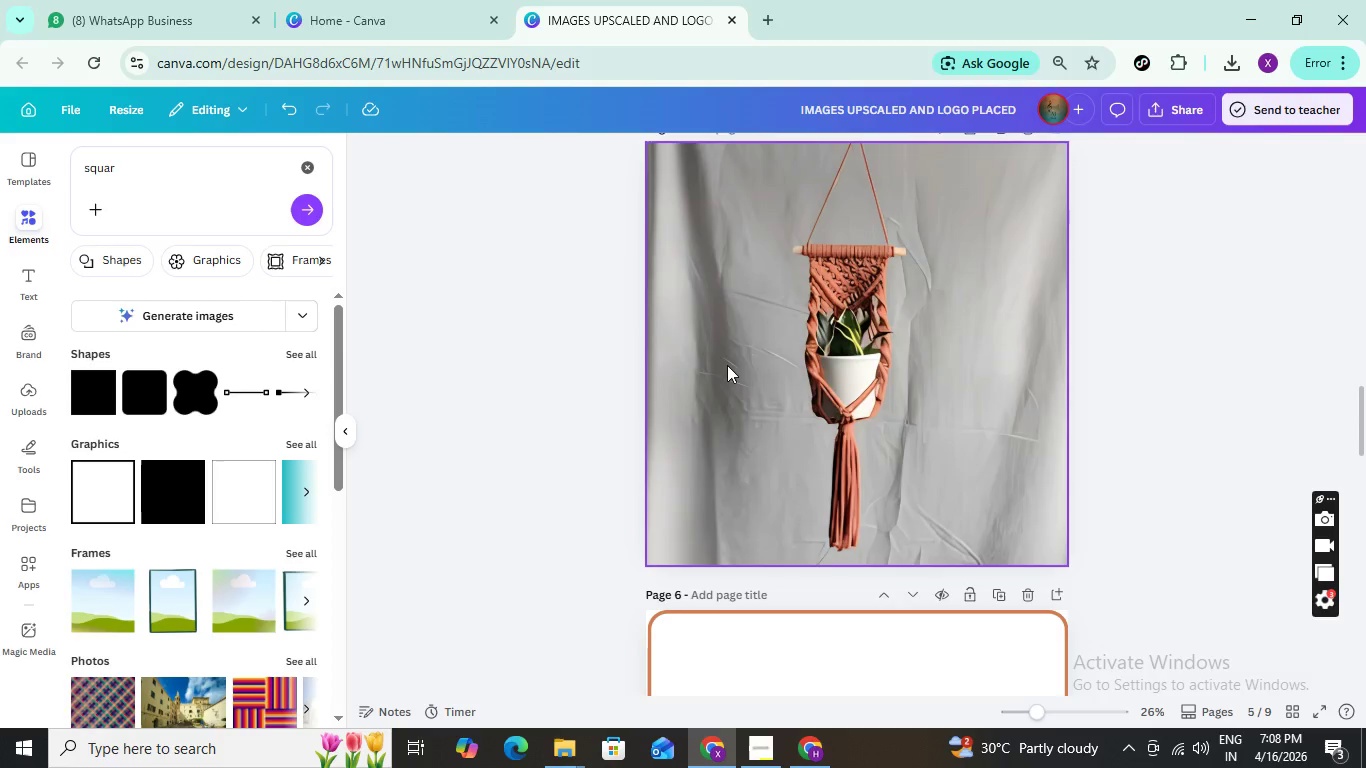 
key(Control+X)
 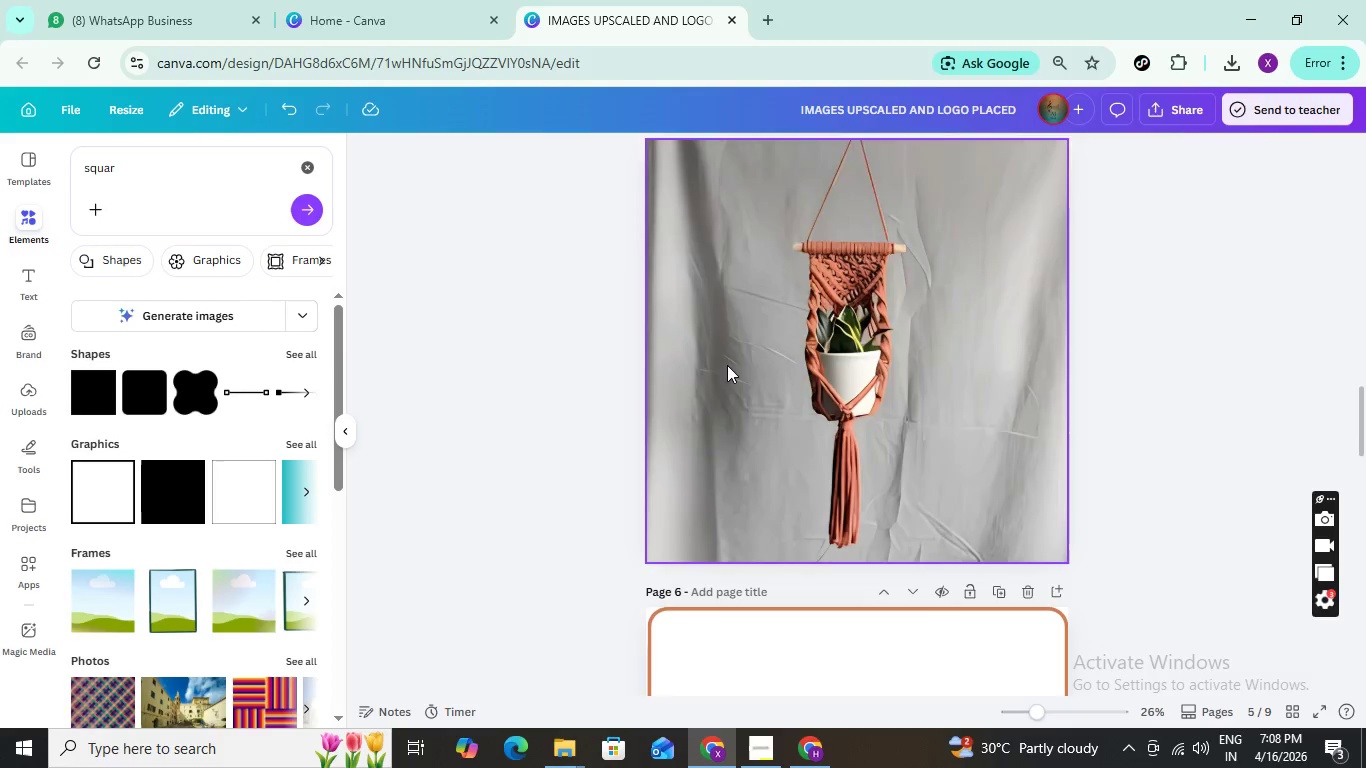 
scroll: coordinate [727, 365], scroll_direction: down, amount: 3.0
 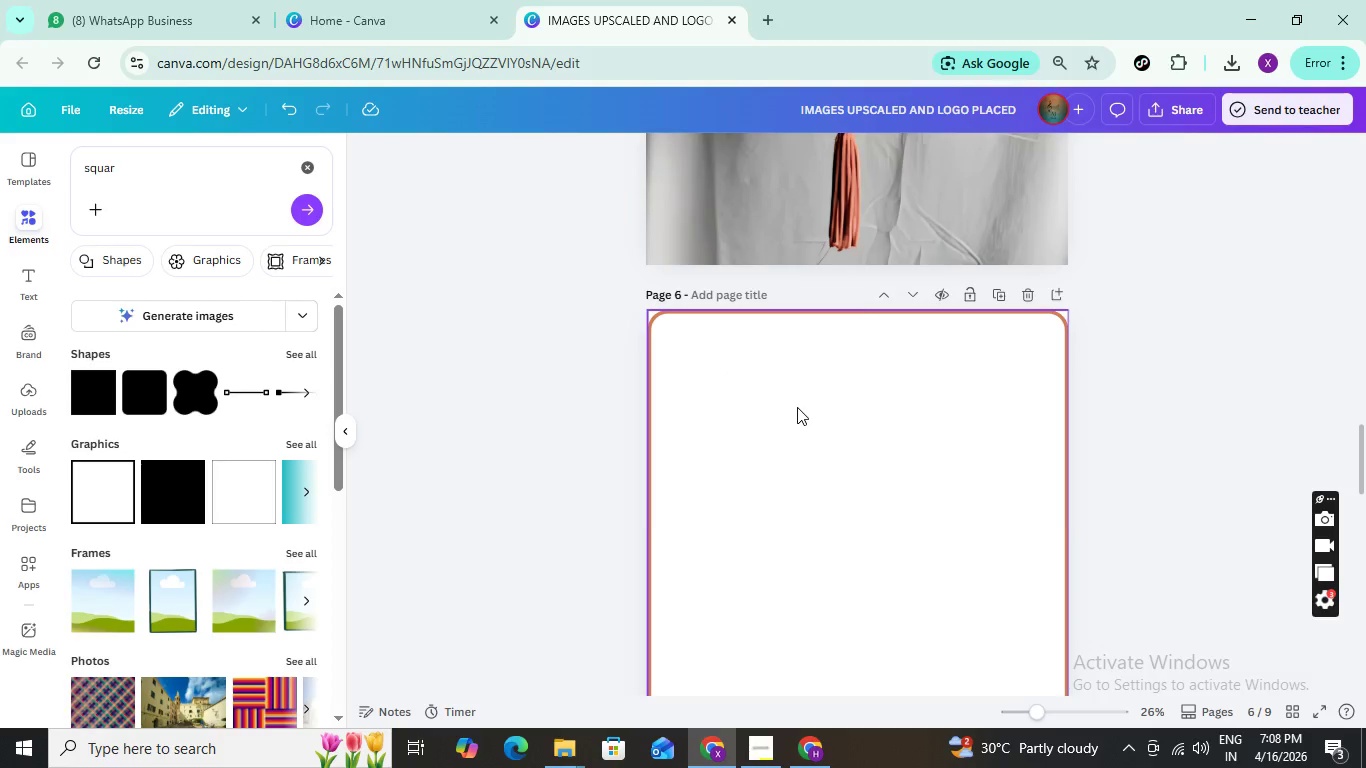 
left_click([797, 407])
 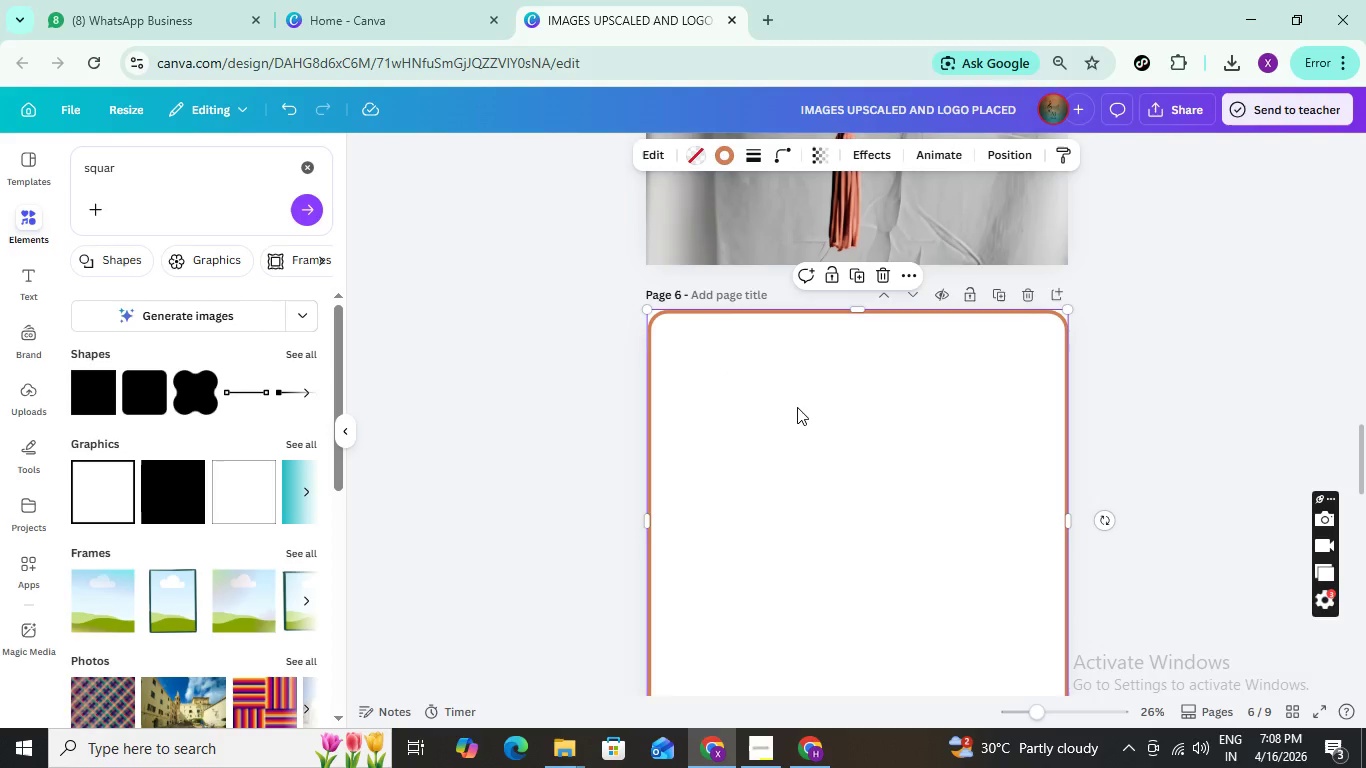 
key(Control+V)
 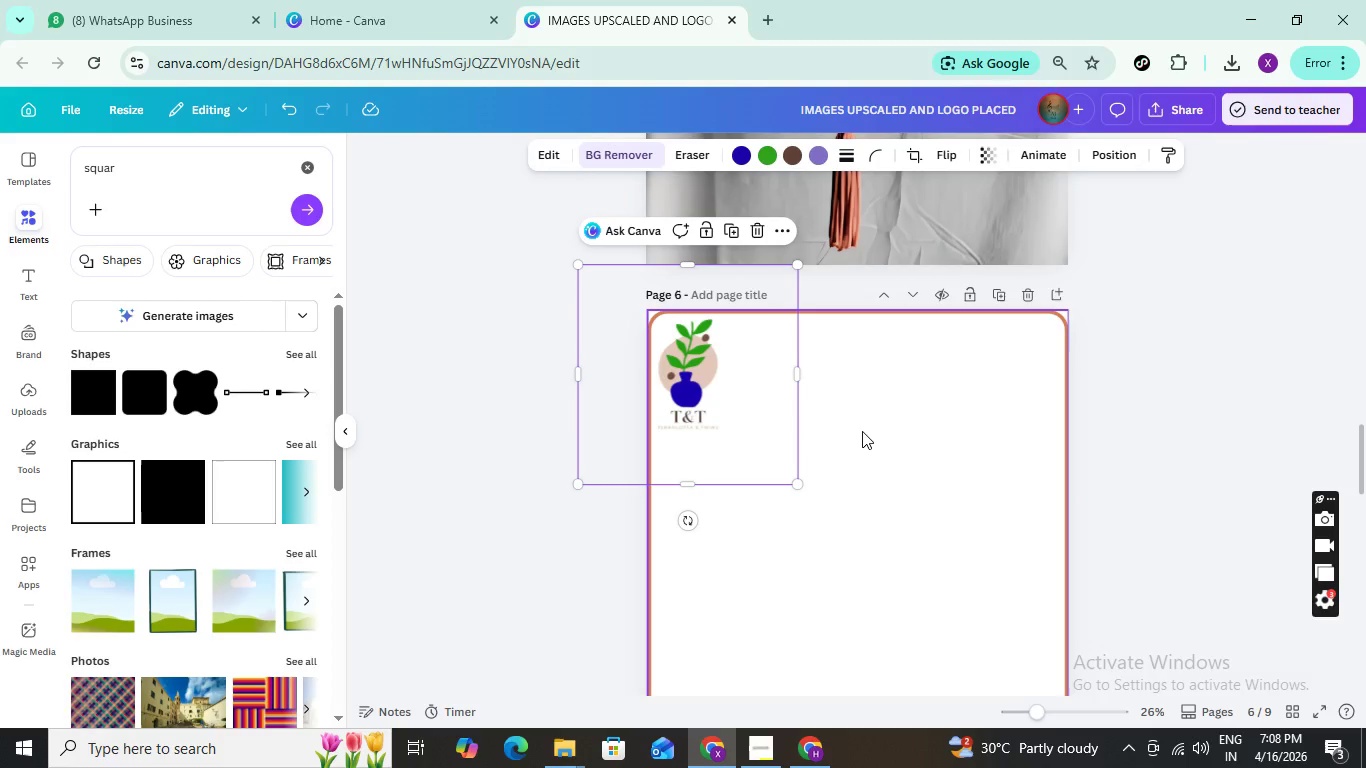 
left_click([862, 431])
 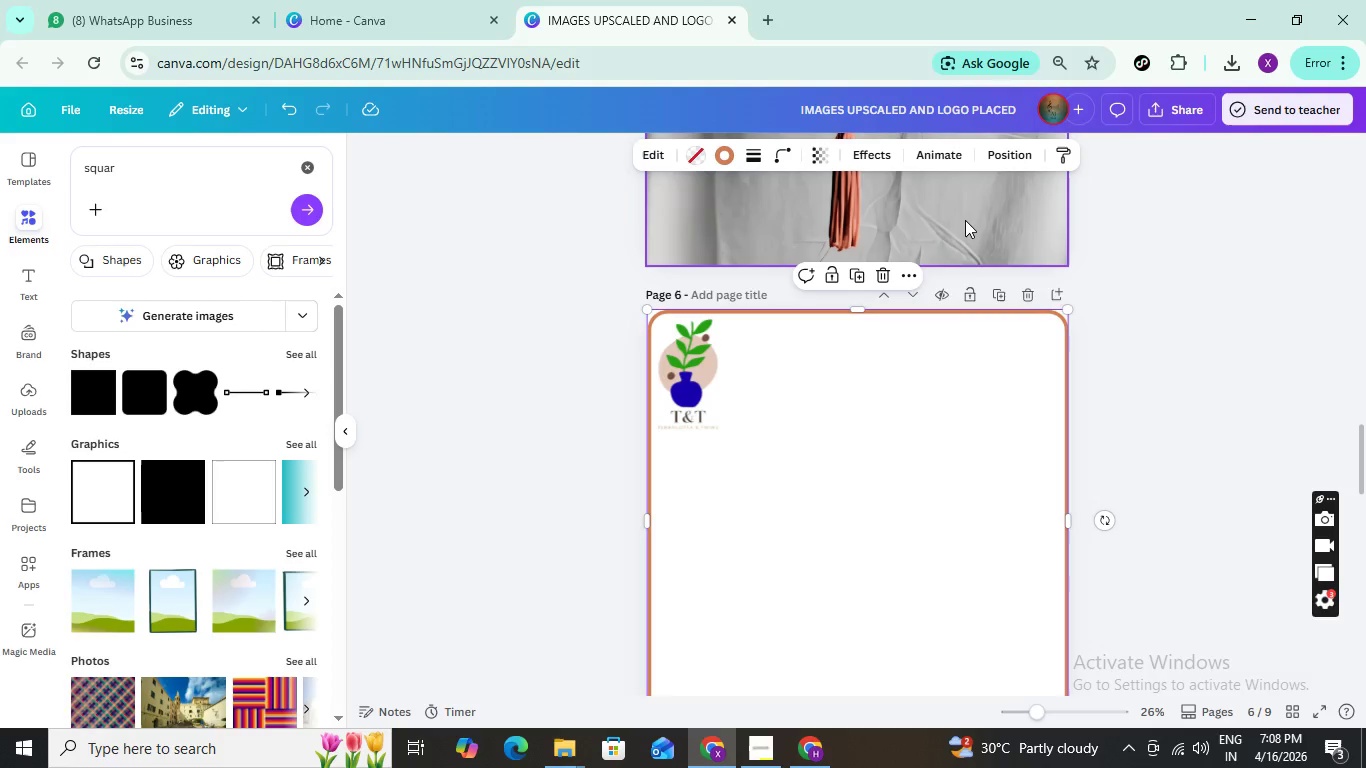 
left_click([965, 220])
 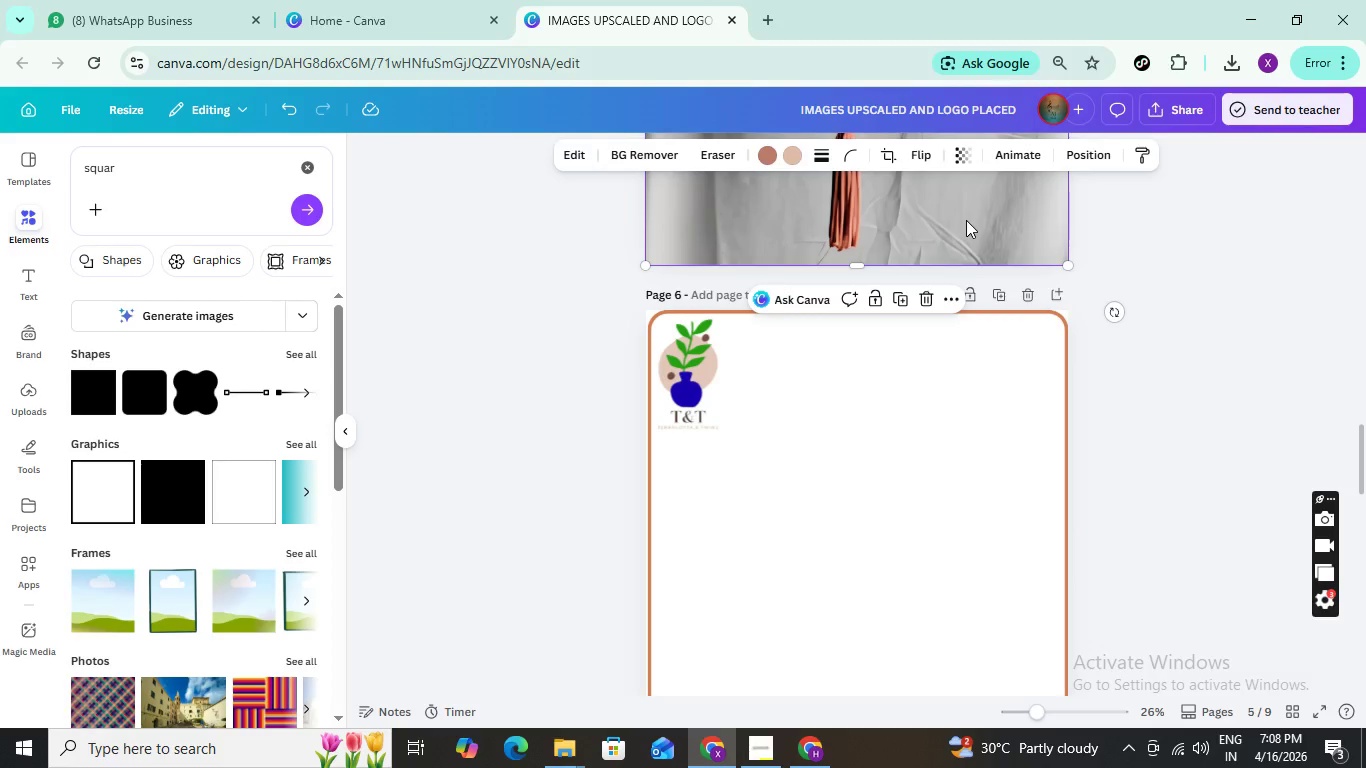 
key(Control+C)
 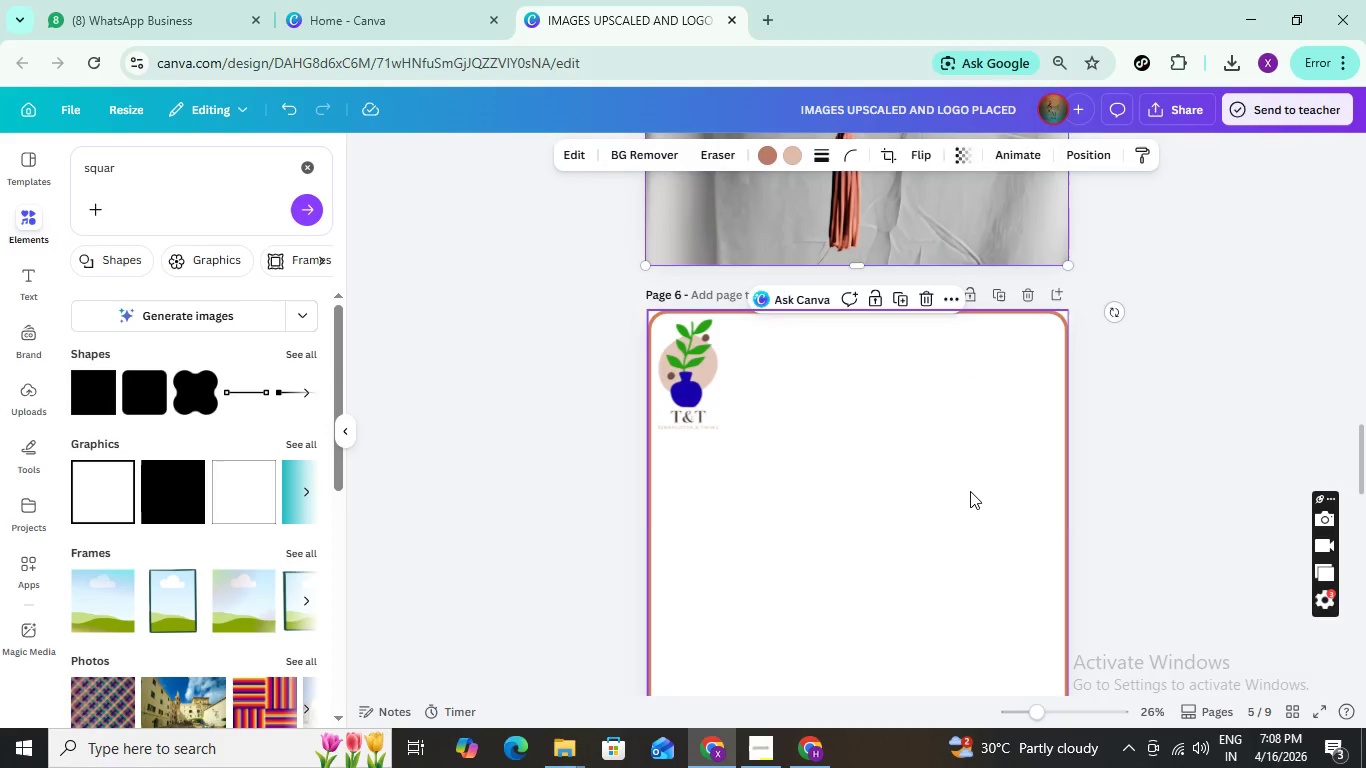 
left_click([969, 491])
 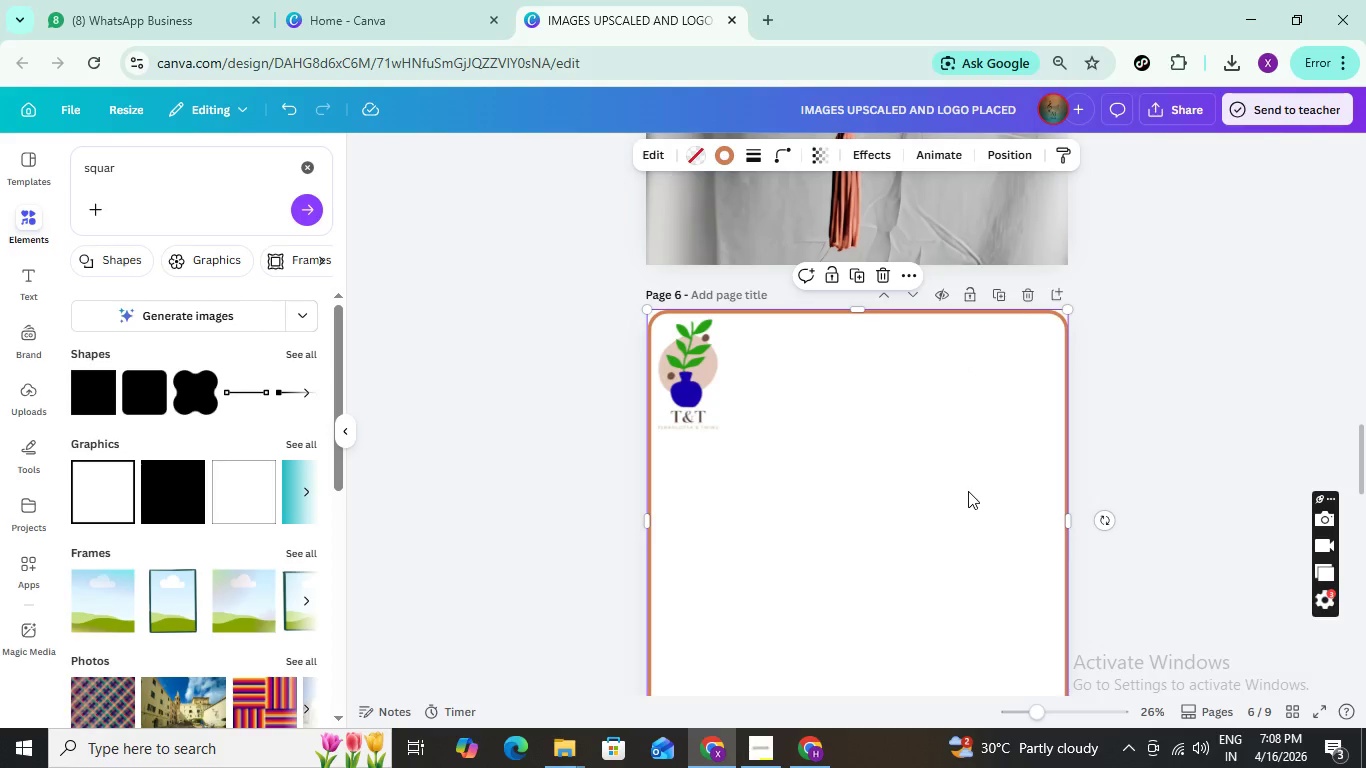 
key(Control+V)
 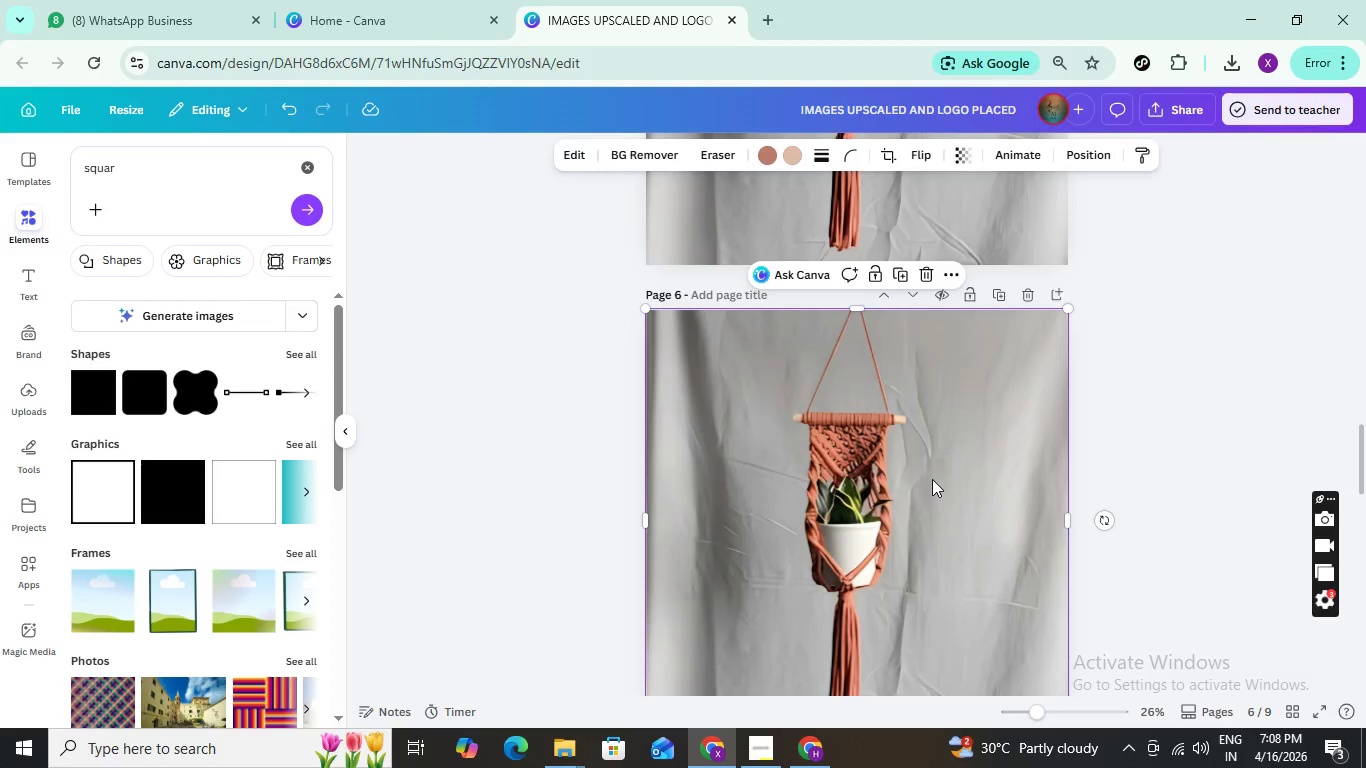 
right_click([929, 473])
 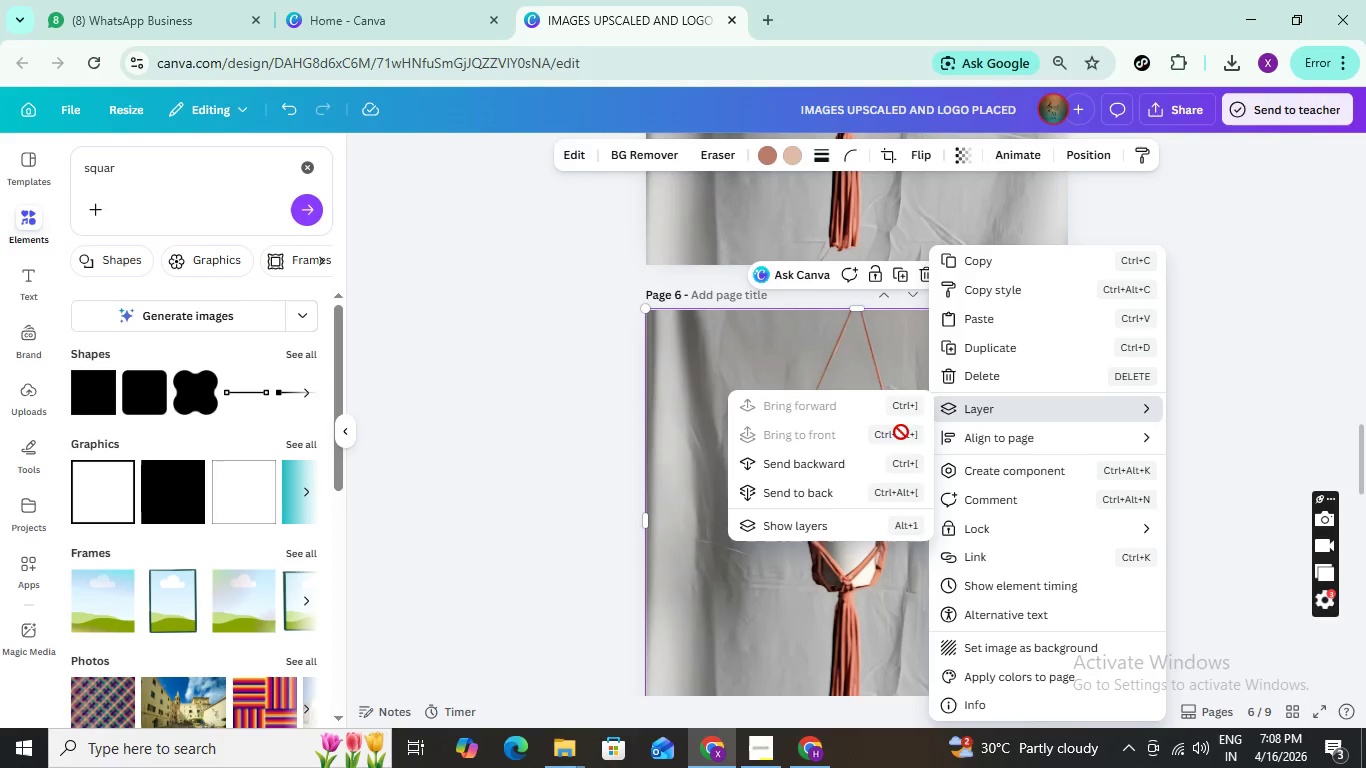 
left_click([861, 460])
 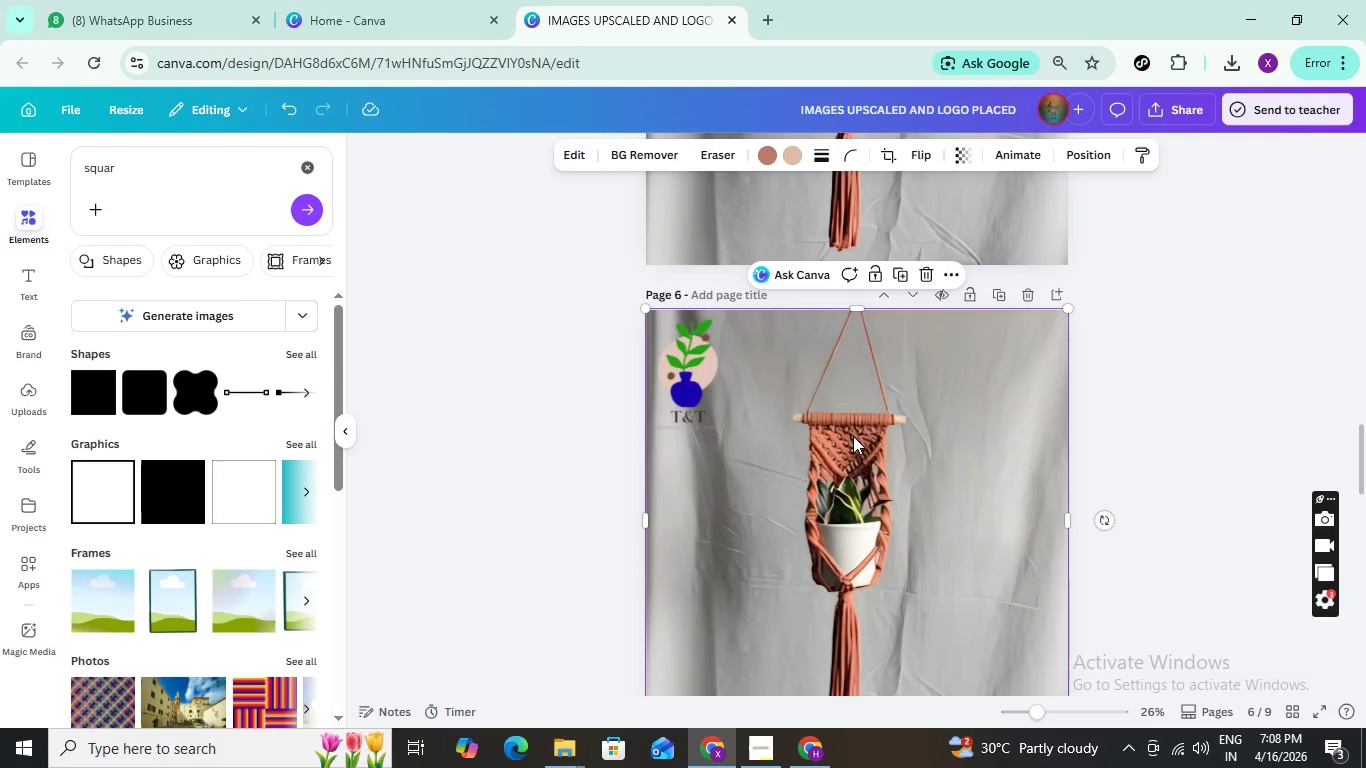 
right_click([852, 433])
 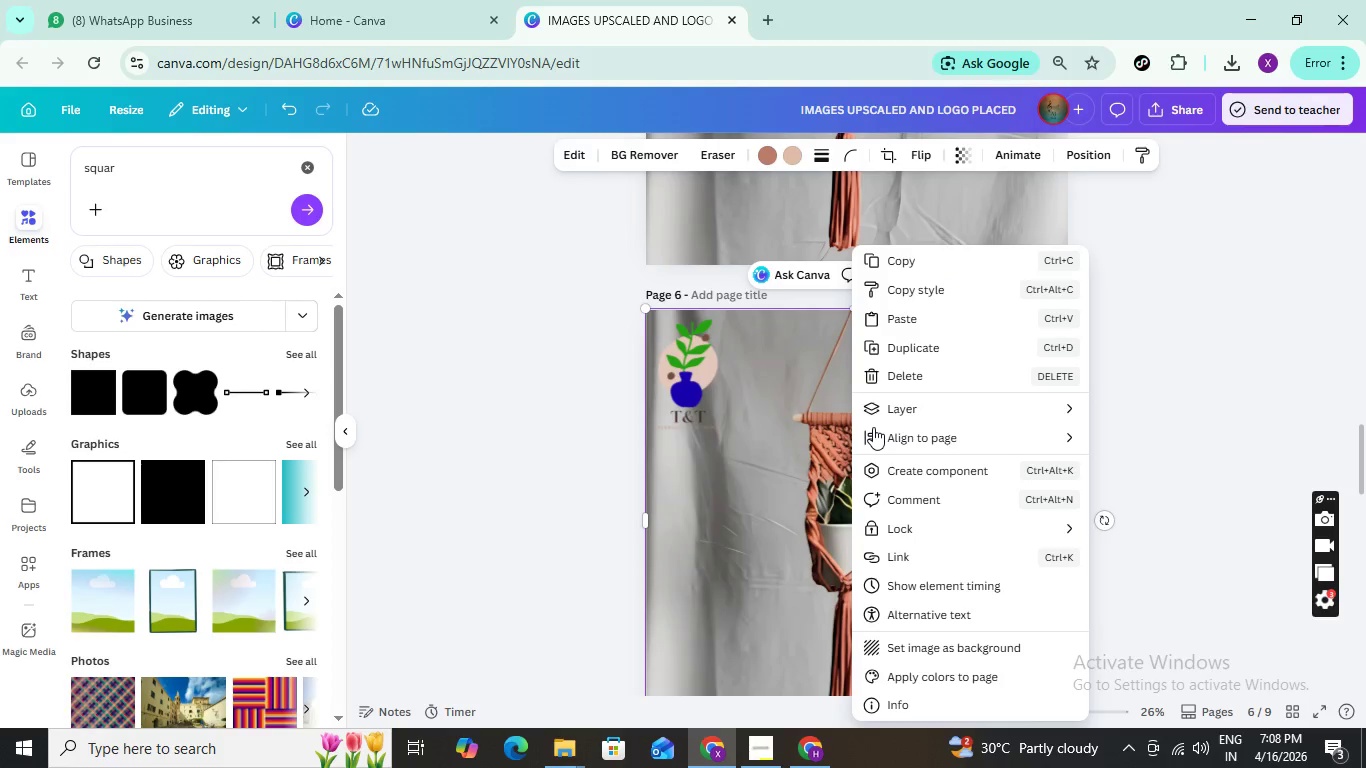 
mouse_move([879, 408])
 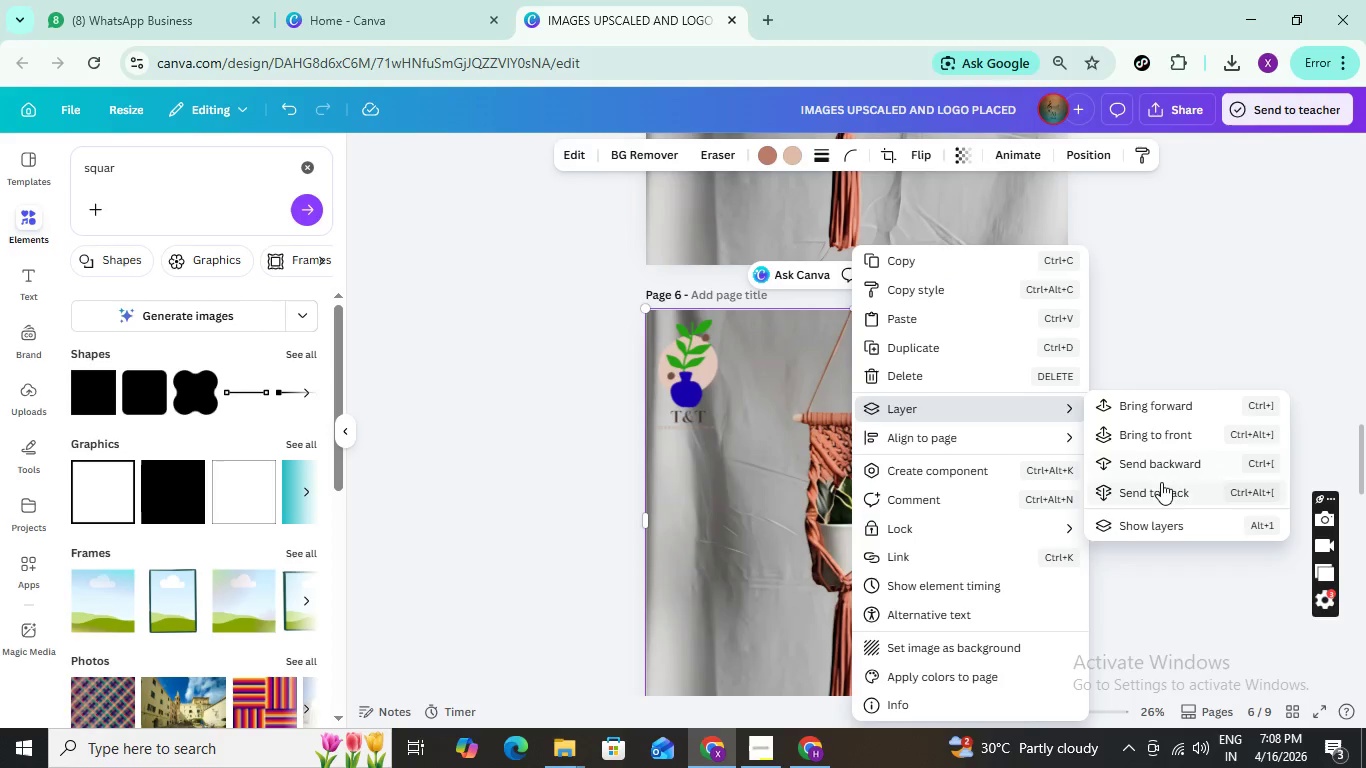 
left_click([1159, 490])
 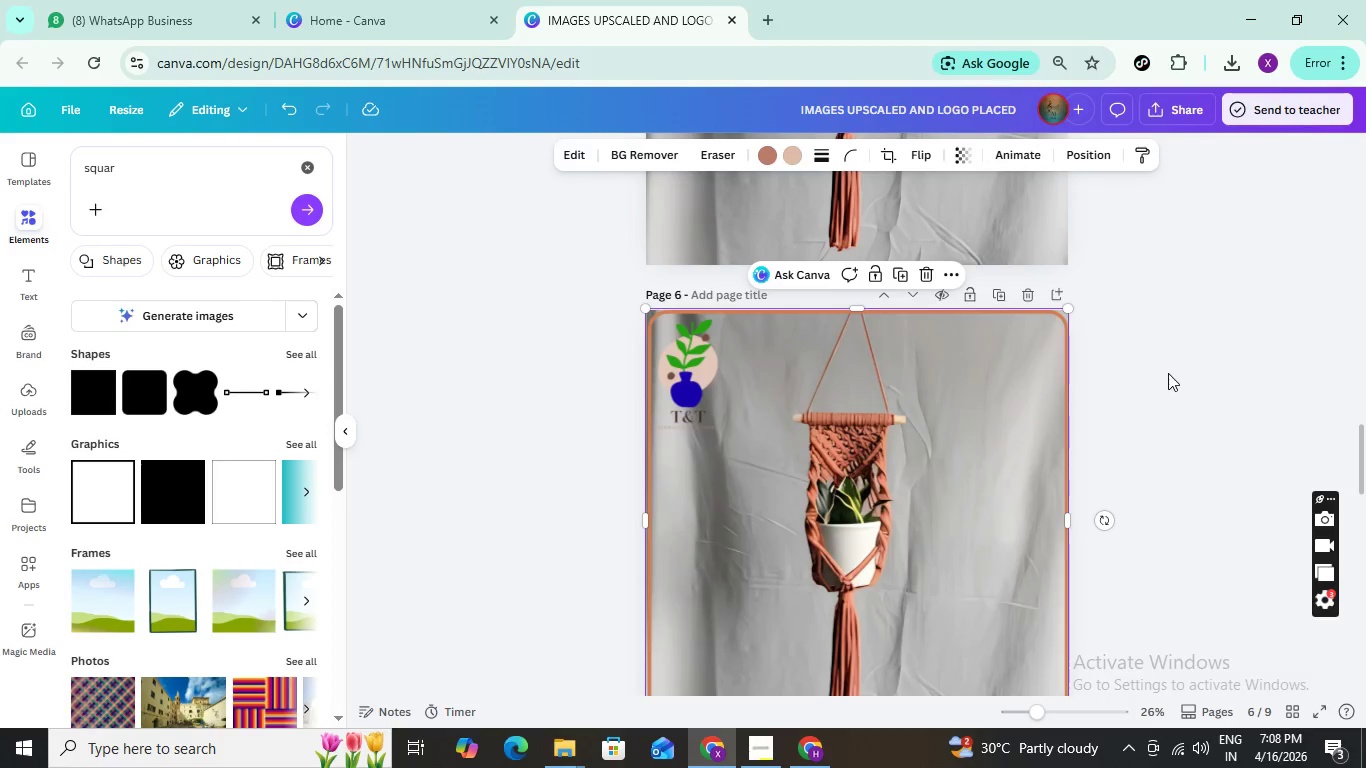 
left_click([1185, 363])
 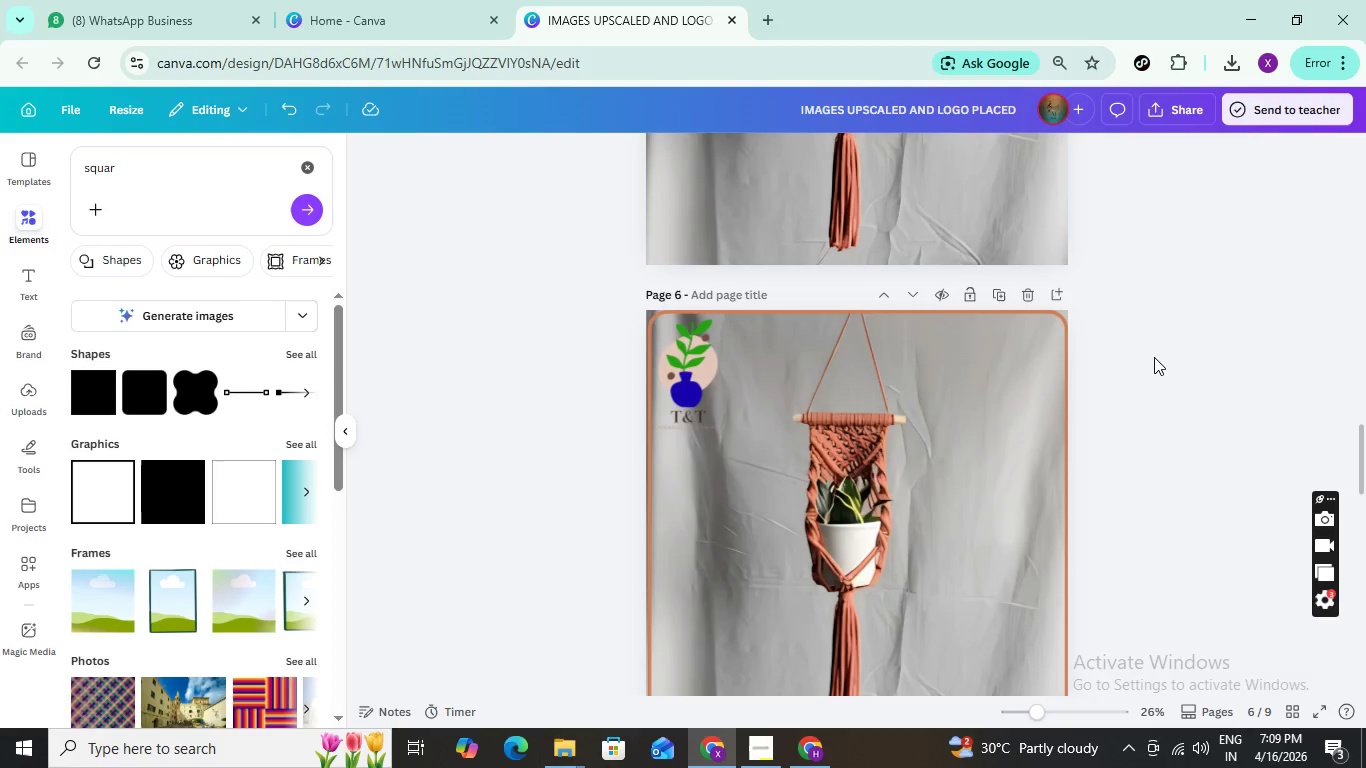 
wait(12.44)
 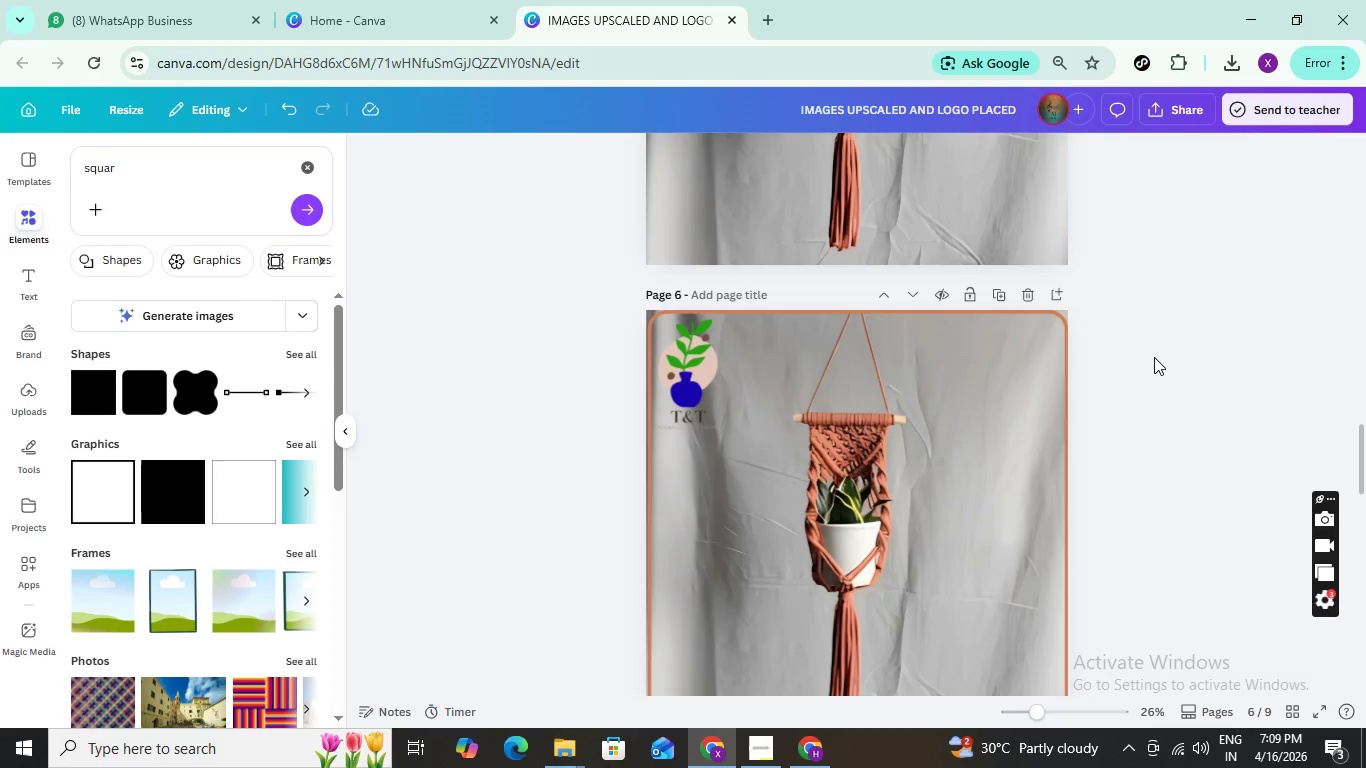 
left_click([1012, 365])
 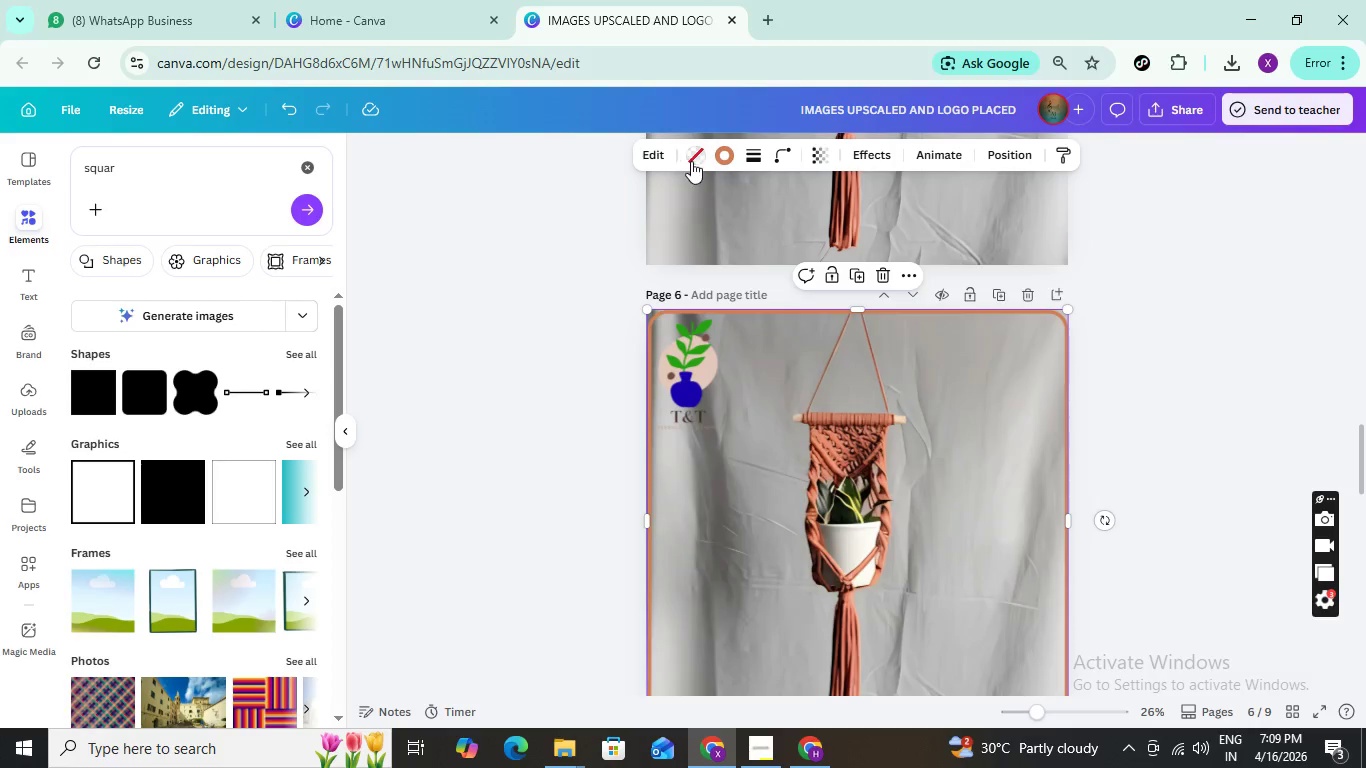 
mouse_move([836, 151])
 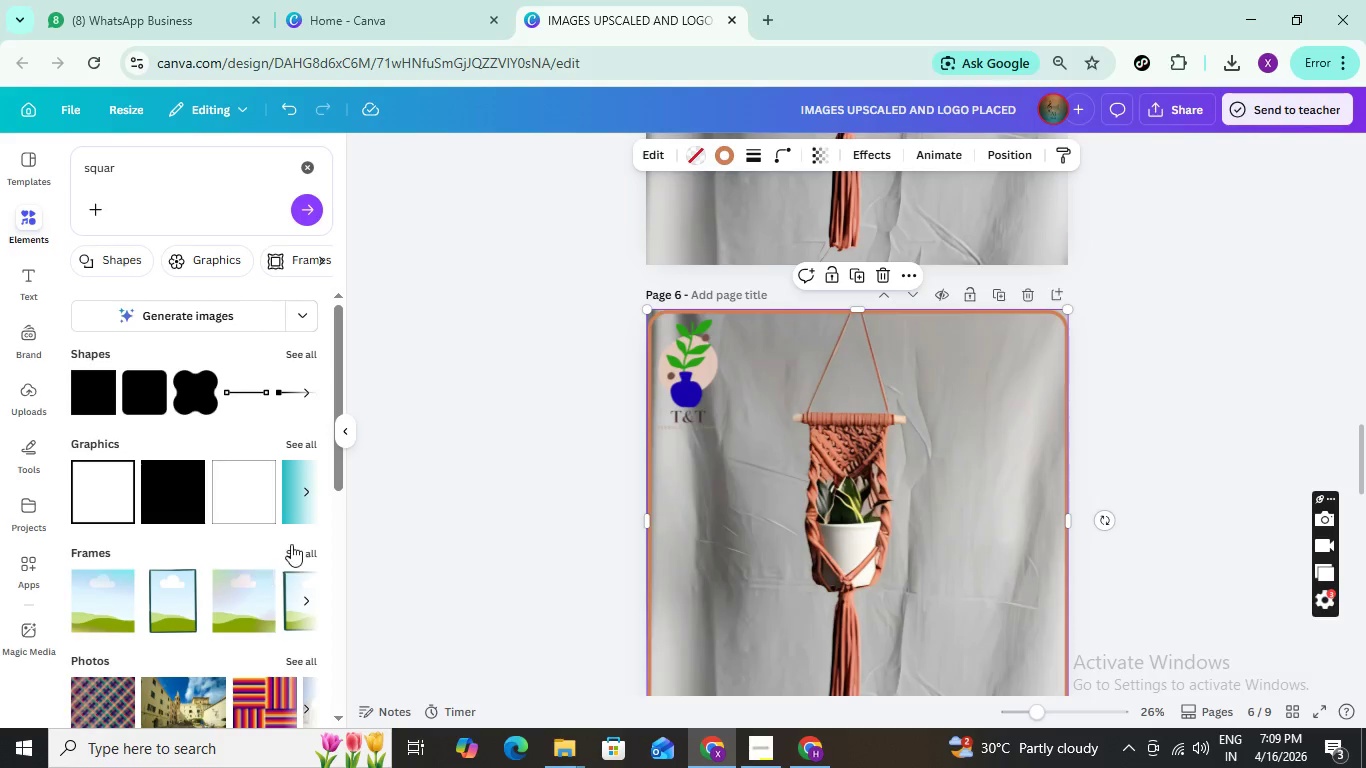 
left_click([305, 547])
 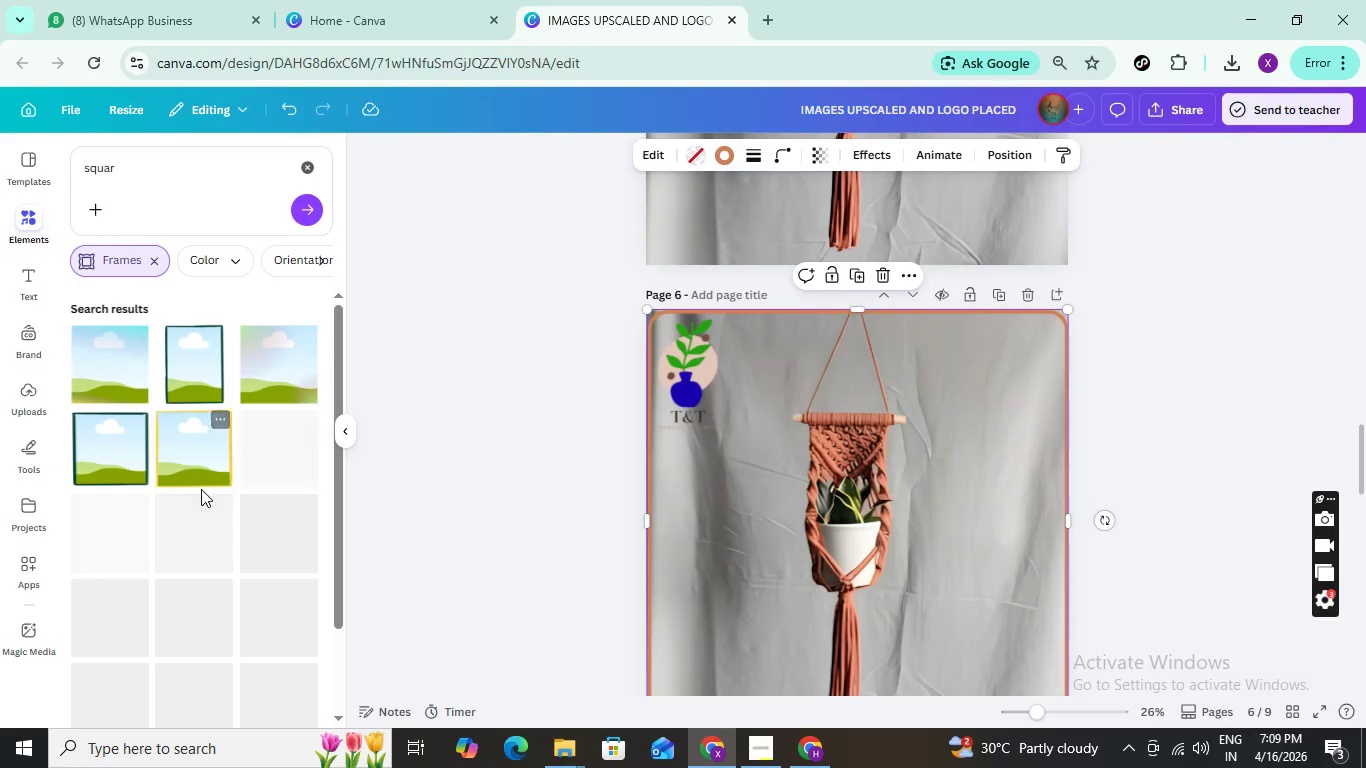 
mouse_move([173, 486])
 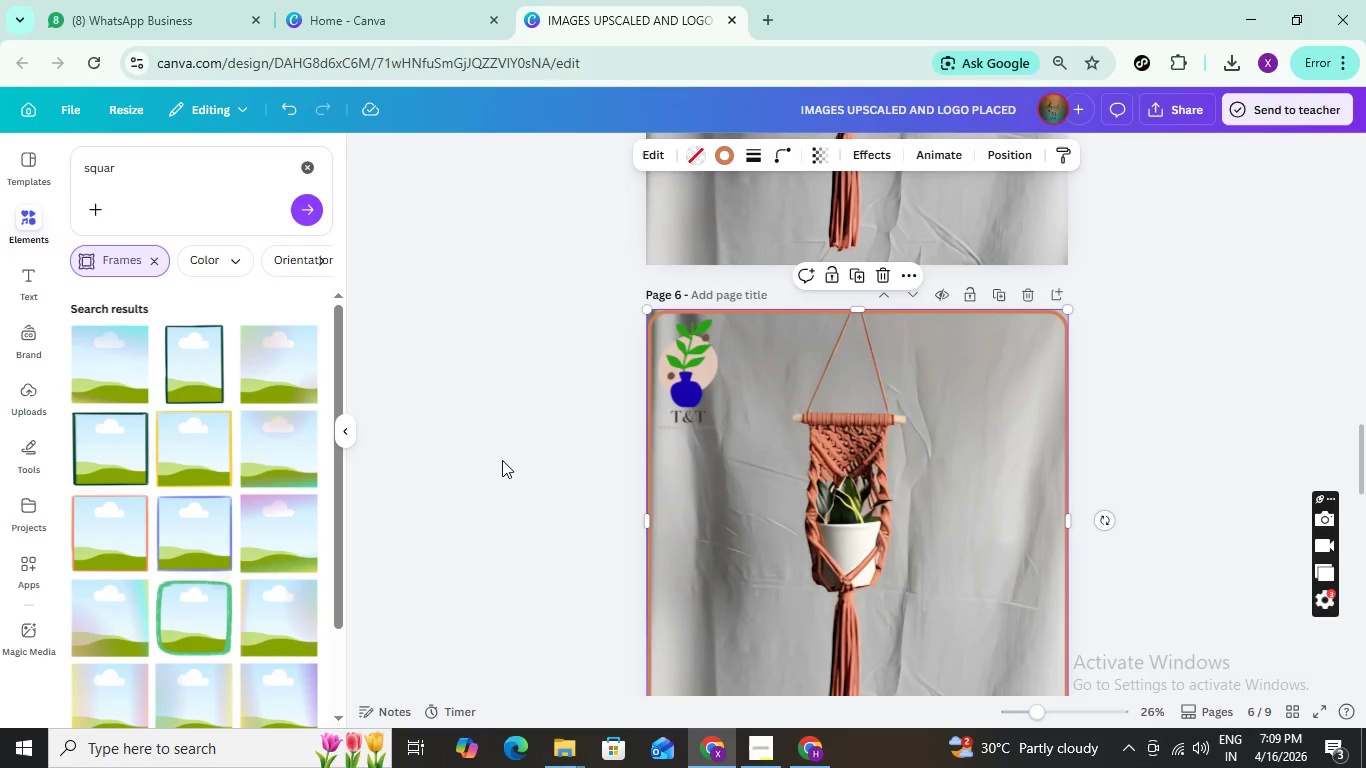 
scroll: coordinate [389, 422], scroll_direction: down, amount: 4.0
 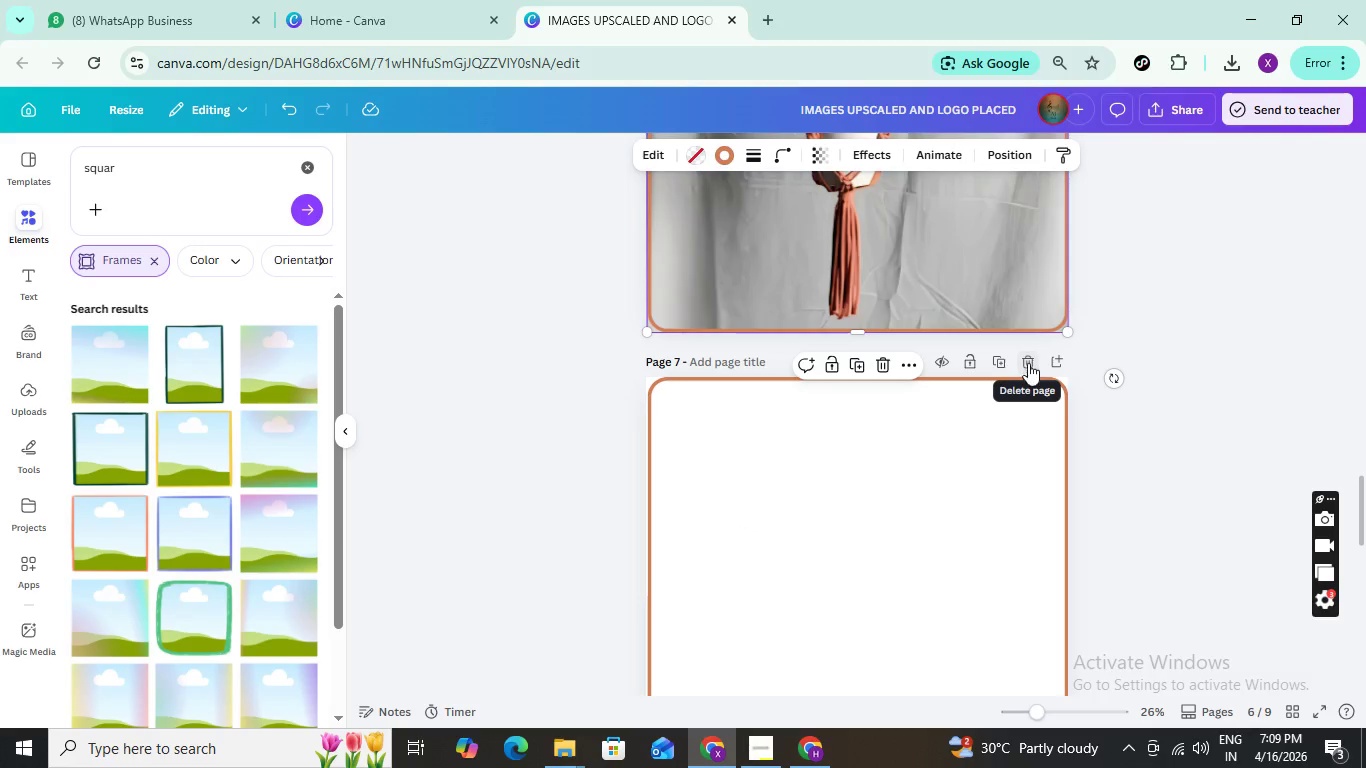 
left_click([1053, 361])
 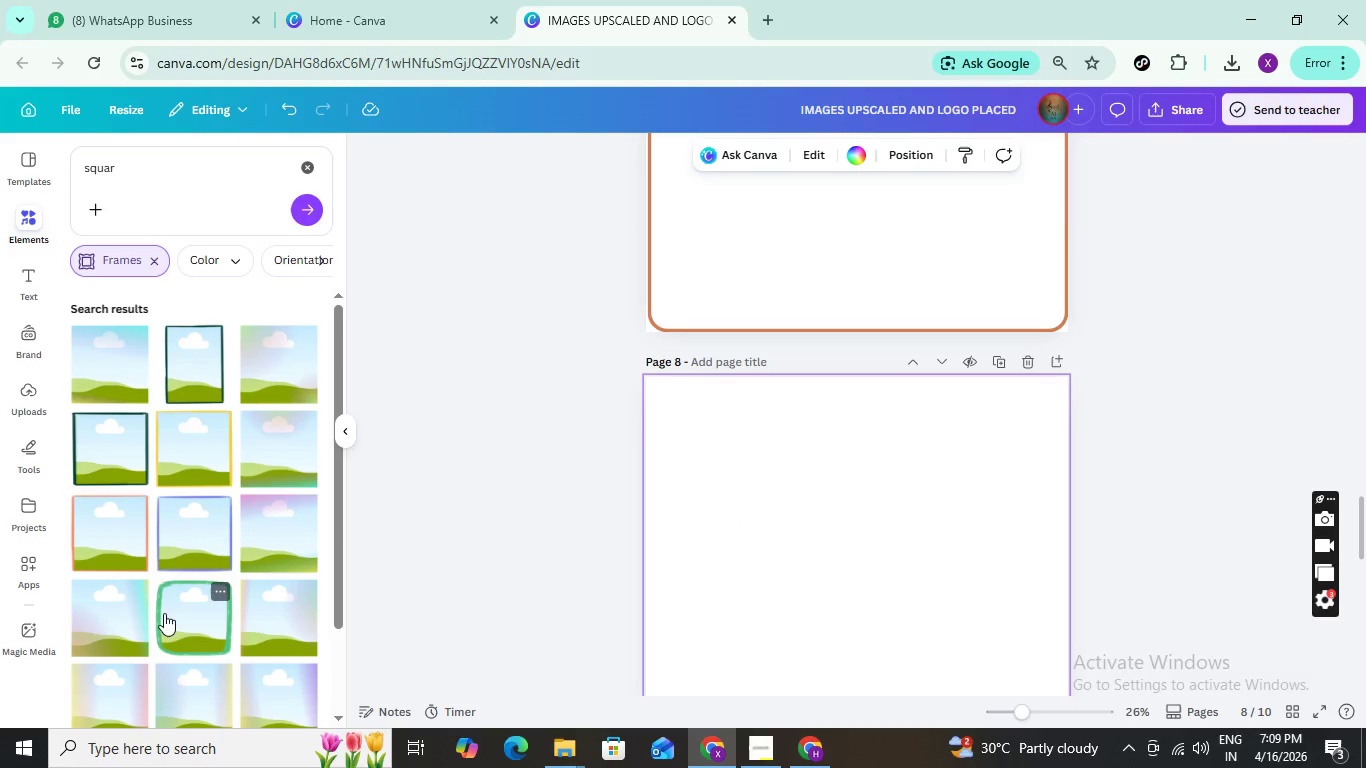 
left_click([185, 607])
 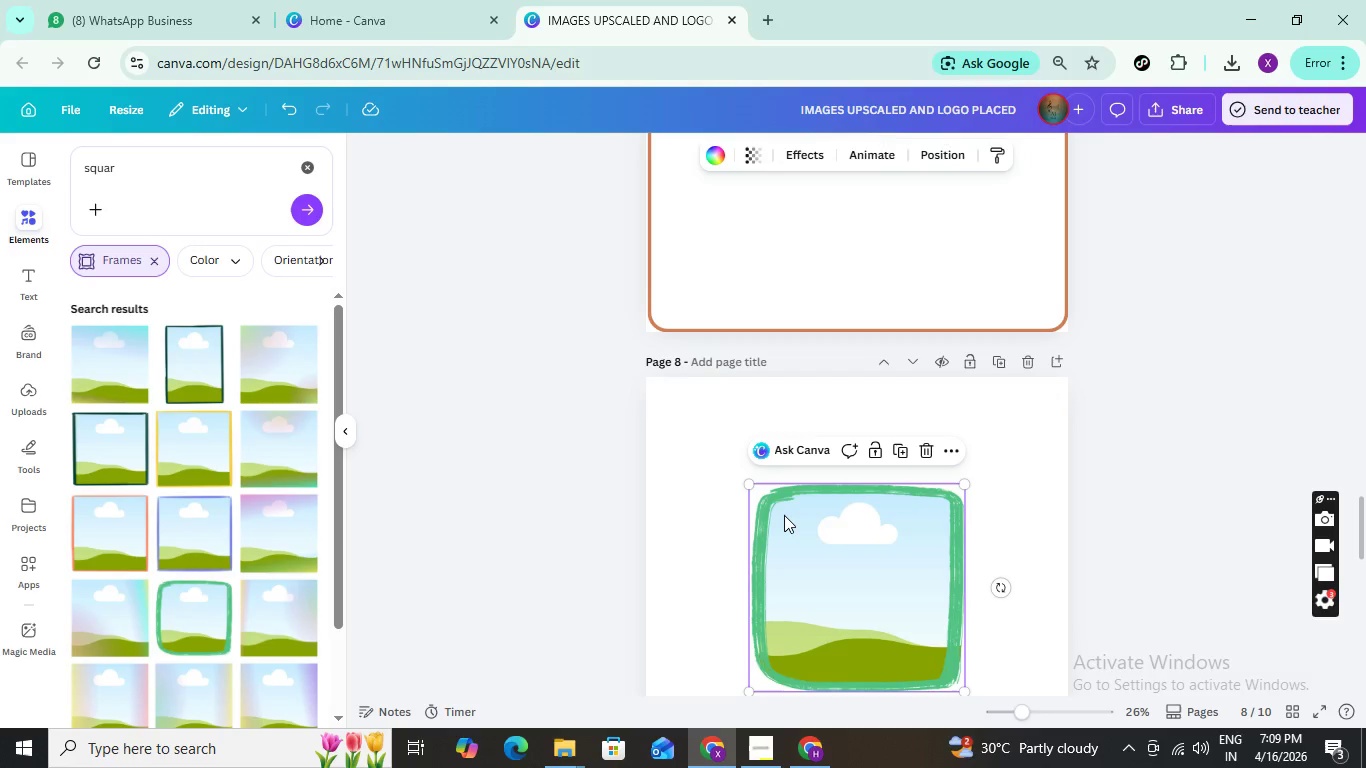 
scroll: coordinate [784, 515], scroll_direction: down, amount: 1.0
 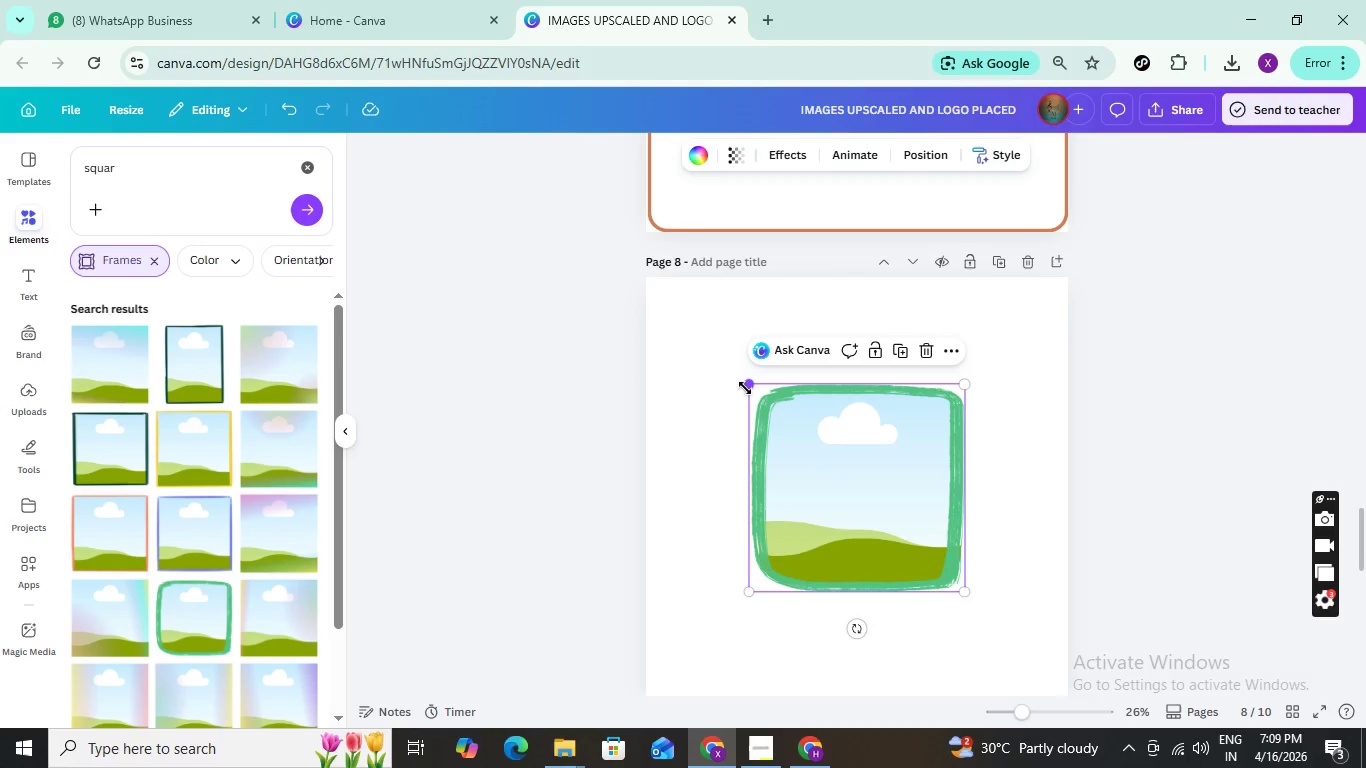 
left_click_drag(start_coordinate=[745, 388], to_coordinate=[614, 307])
 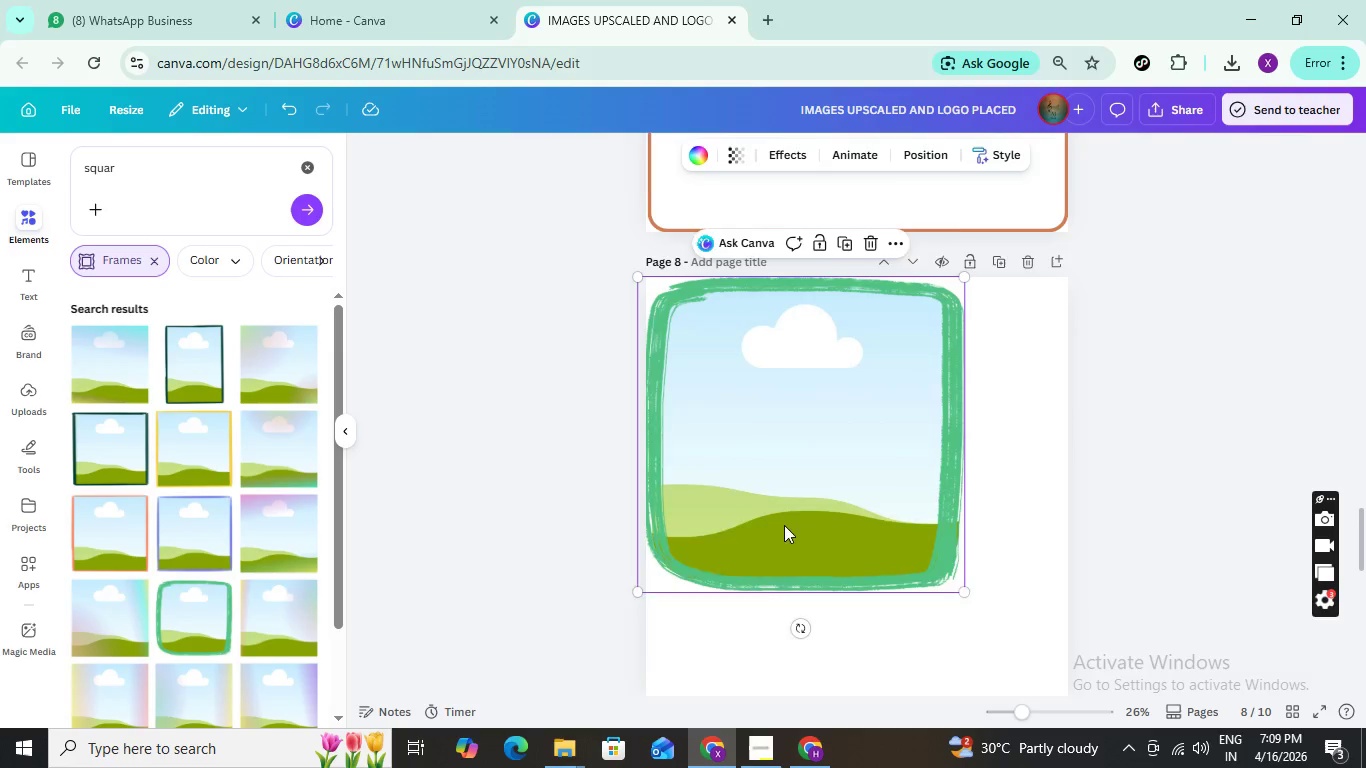 
scroll: coordinate [786, 532], scroll_direction: down, amount: 2.0
 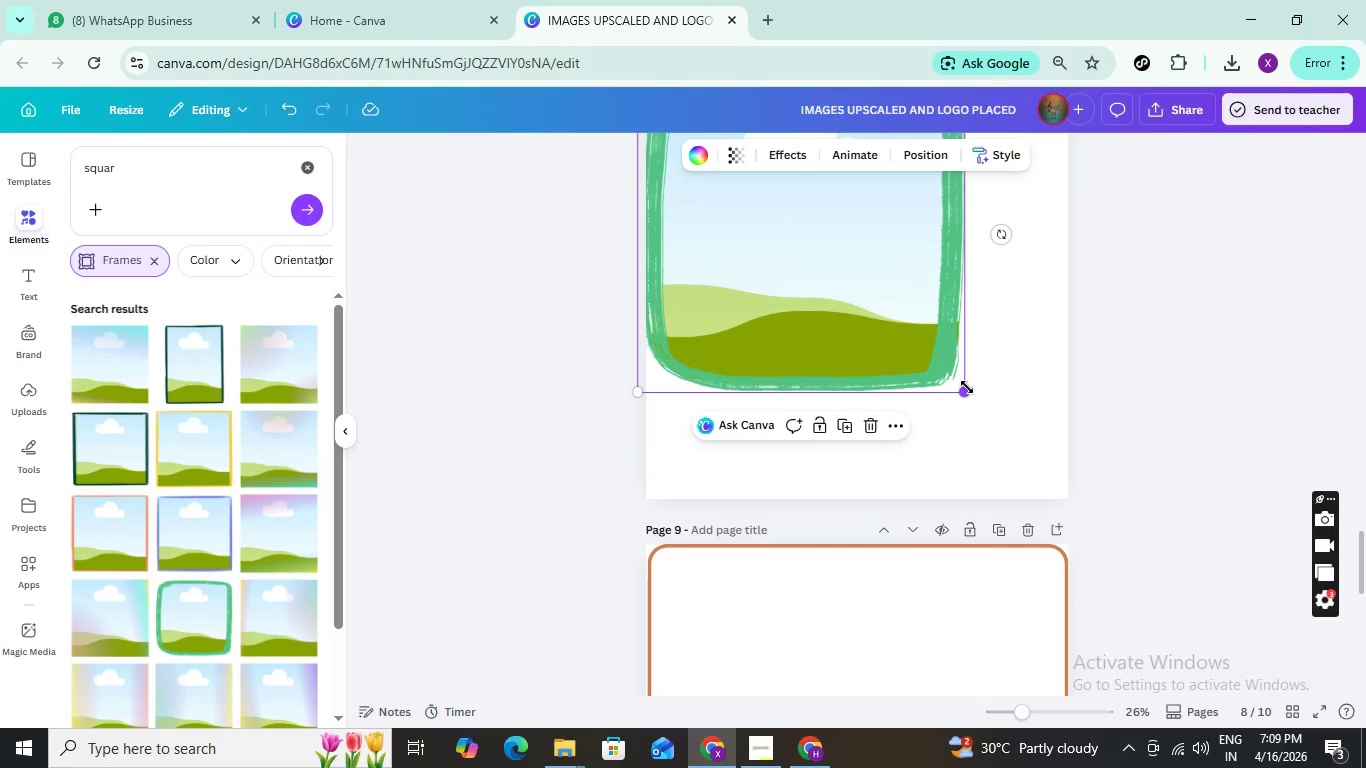 
left_click_drag(start_coordinate=[967, 387], to_coordinate=[1081, 484])
 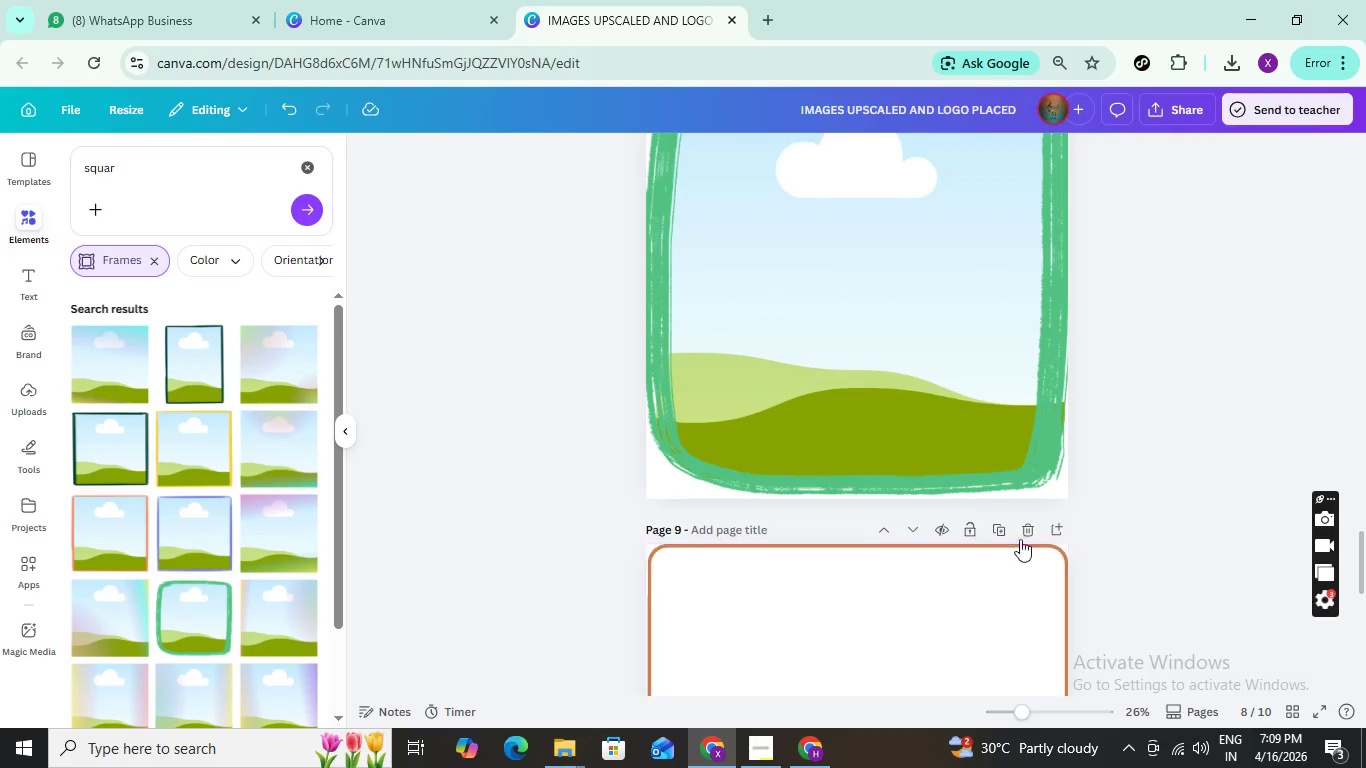 
left_click([1029, 523])
 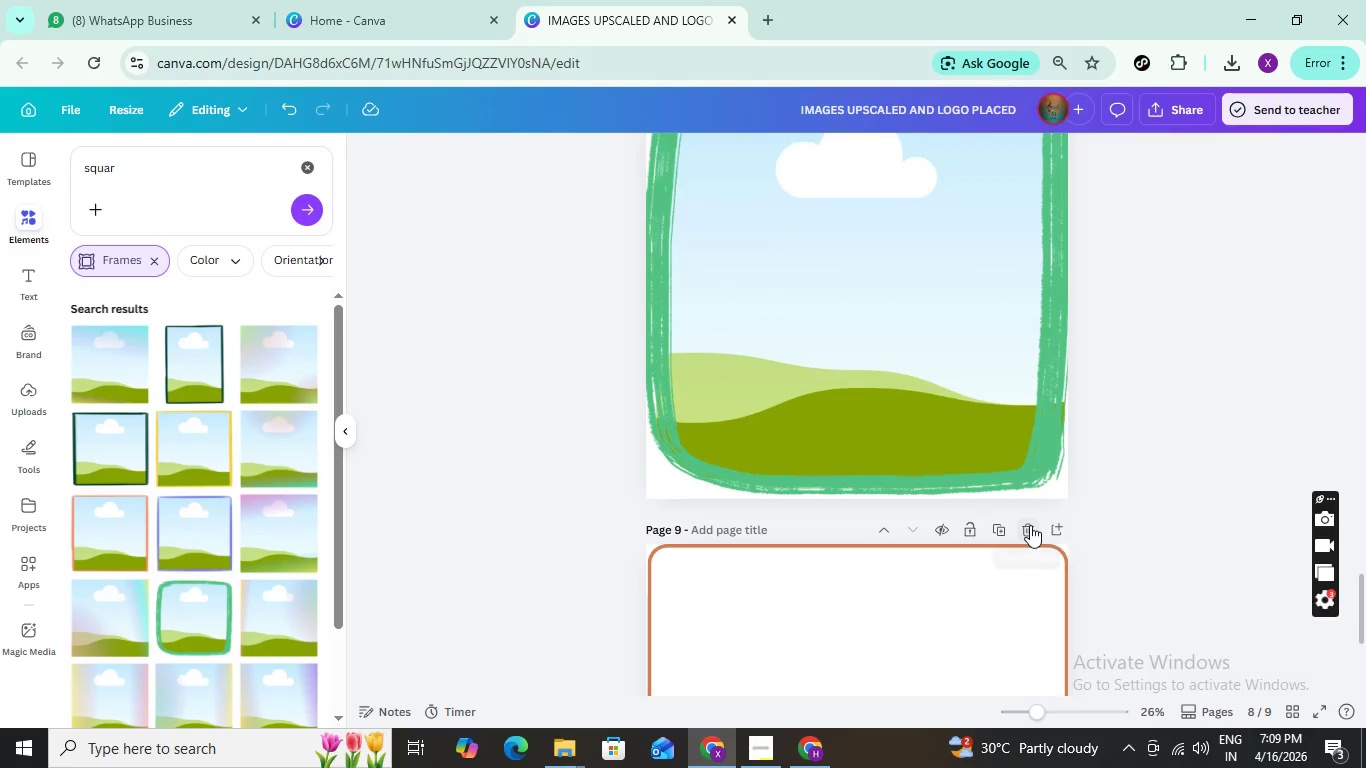 
left_click([1030, 525])
 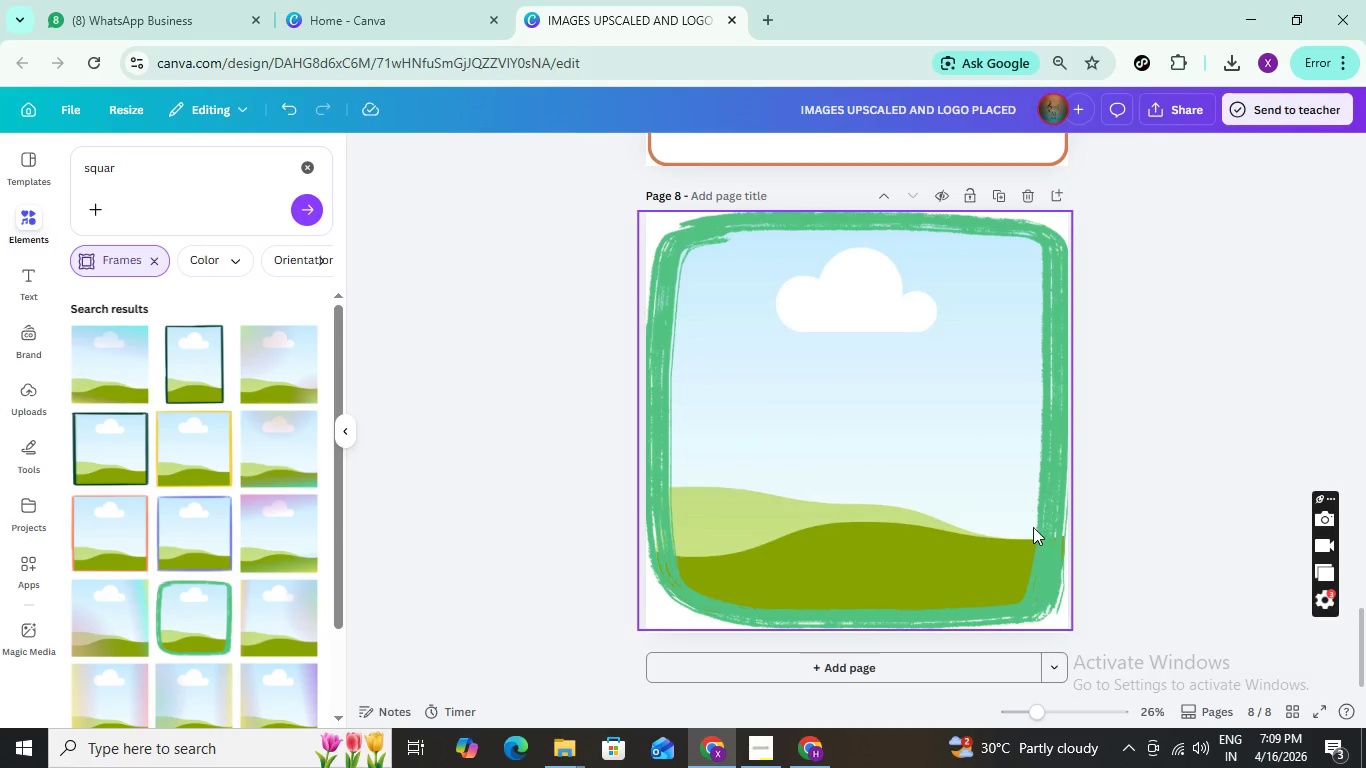 
left_click([1033, 526])
 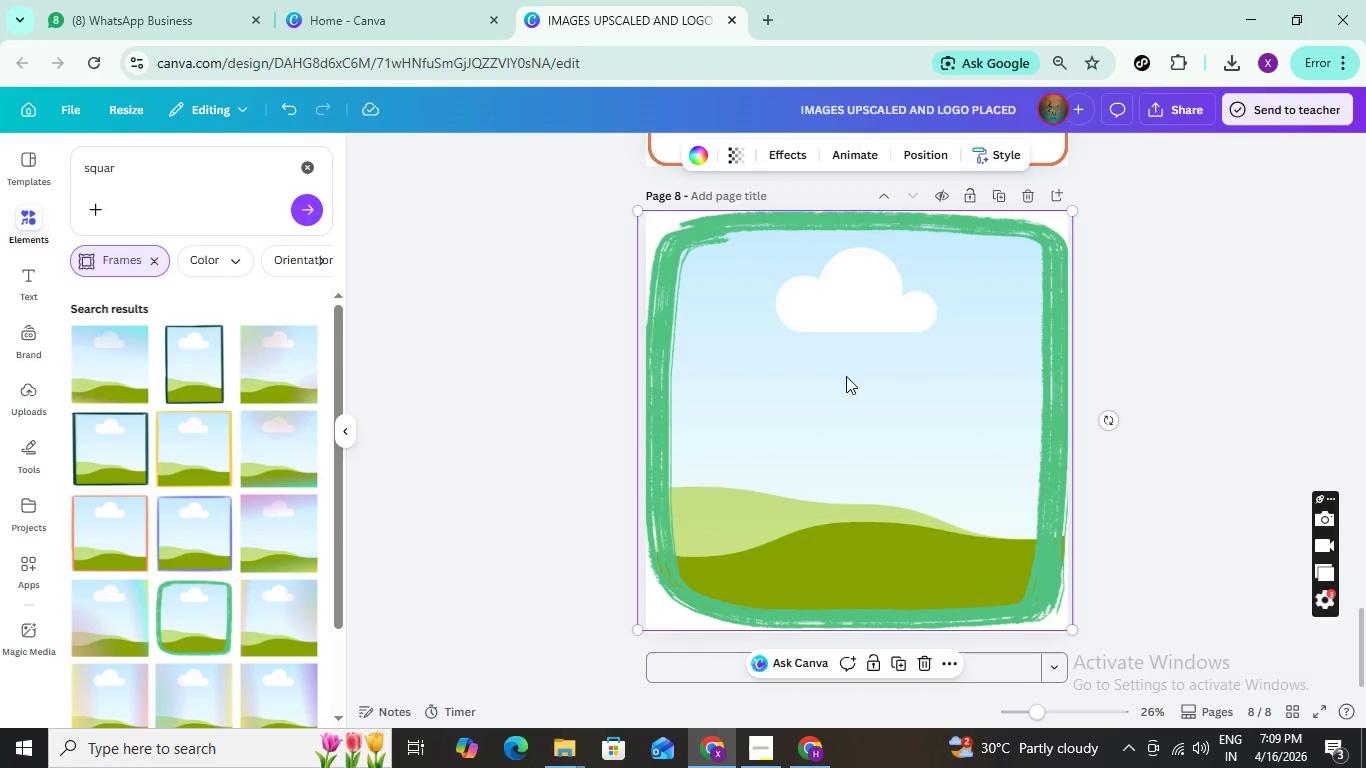 
scroll: coordinate [929, 324], scroll_direction: up, amount: 7.0
 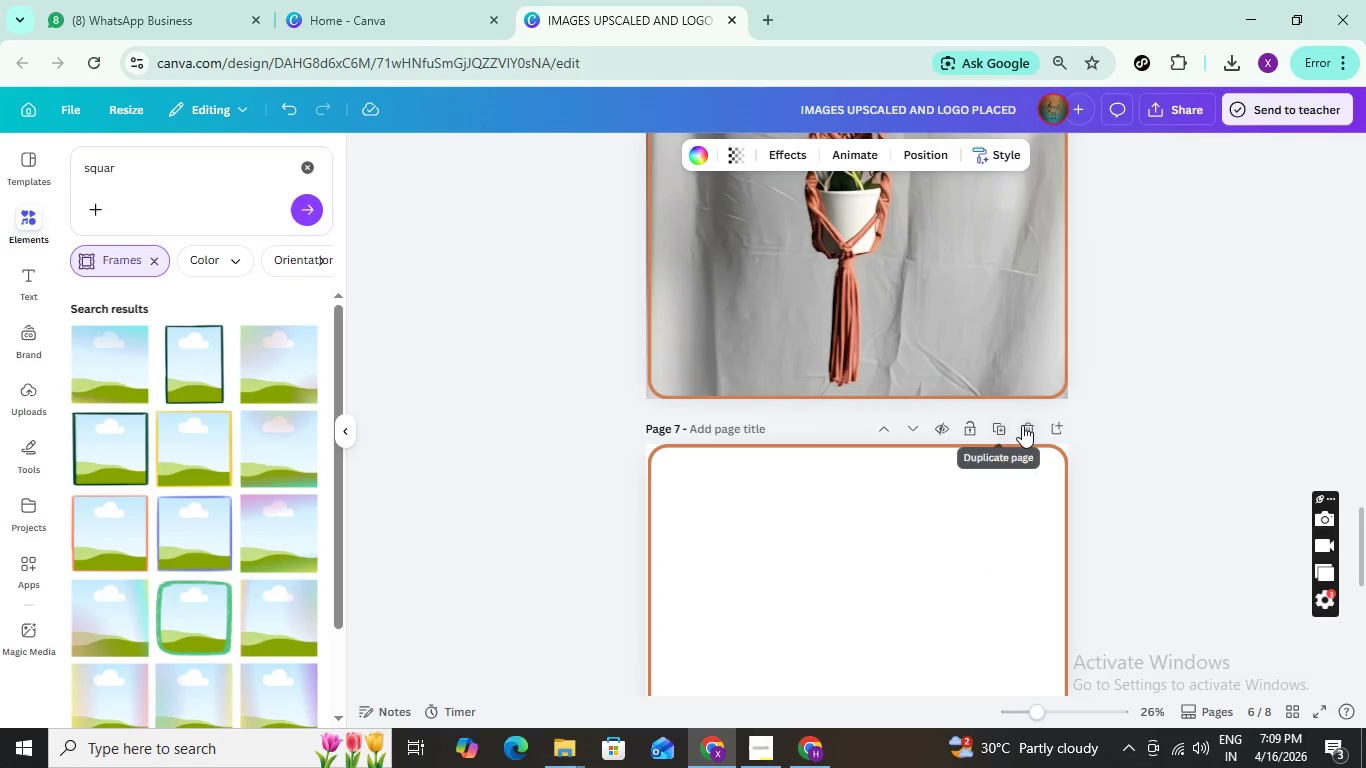 
left_click([1026, 425])
 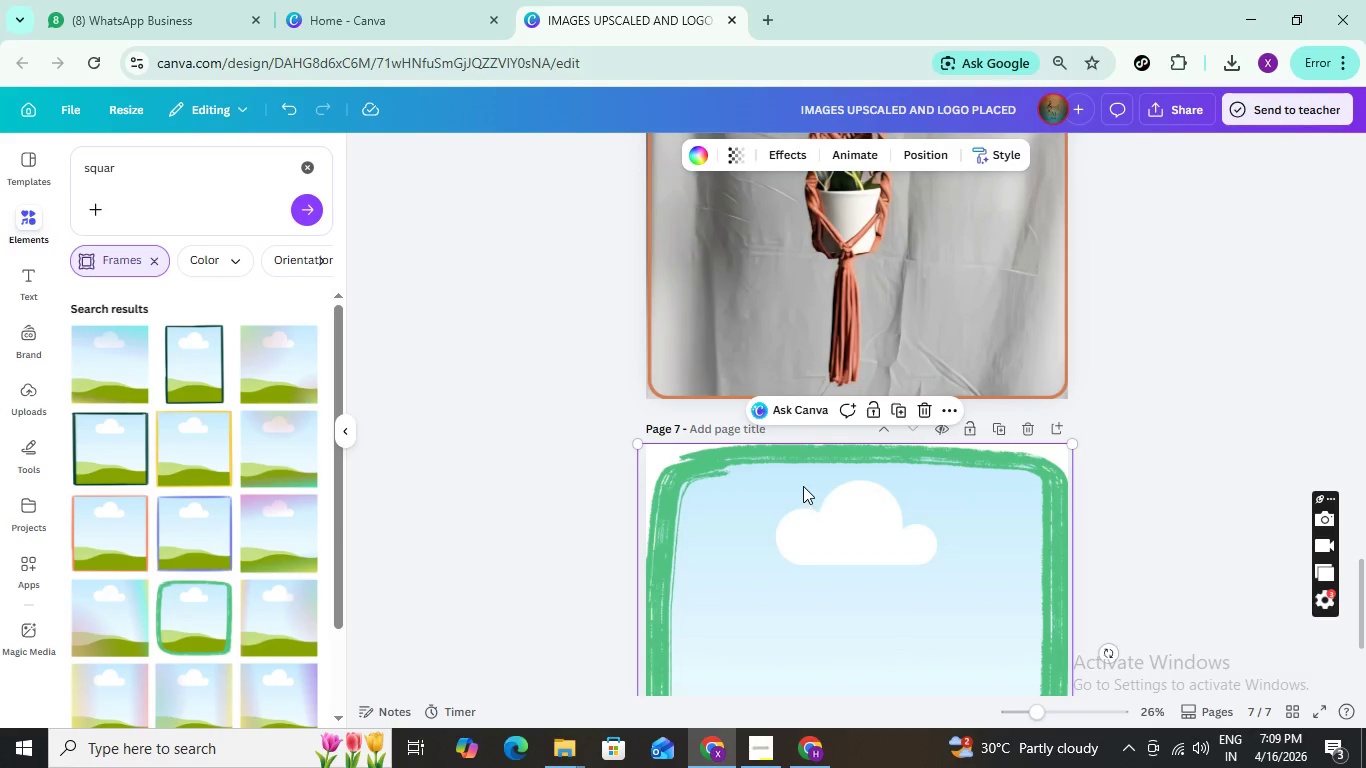 
scroll: coordinate [788, 464], scroll_direction: up, amount: 2.0
 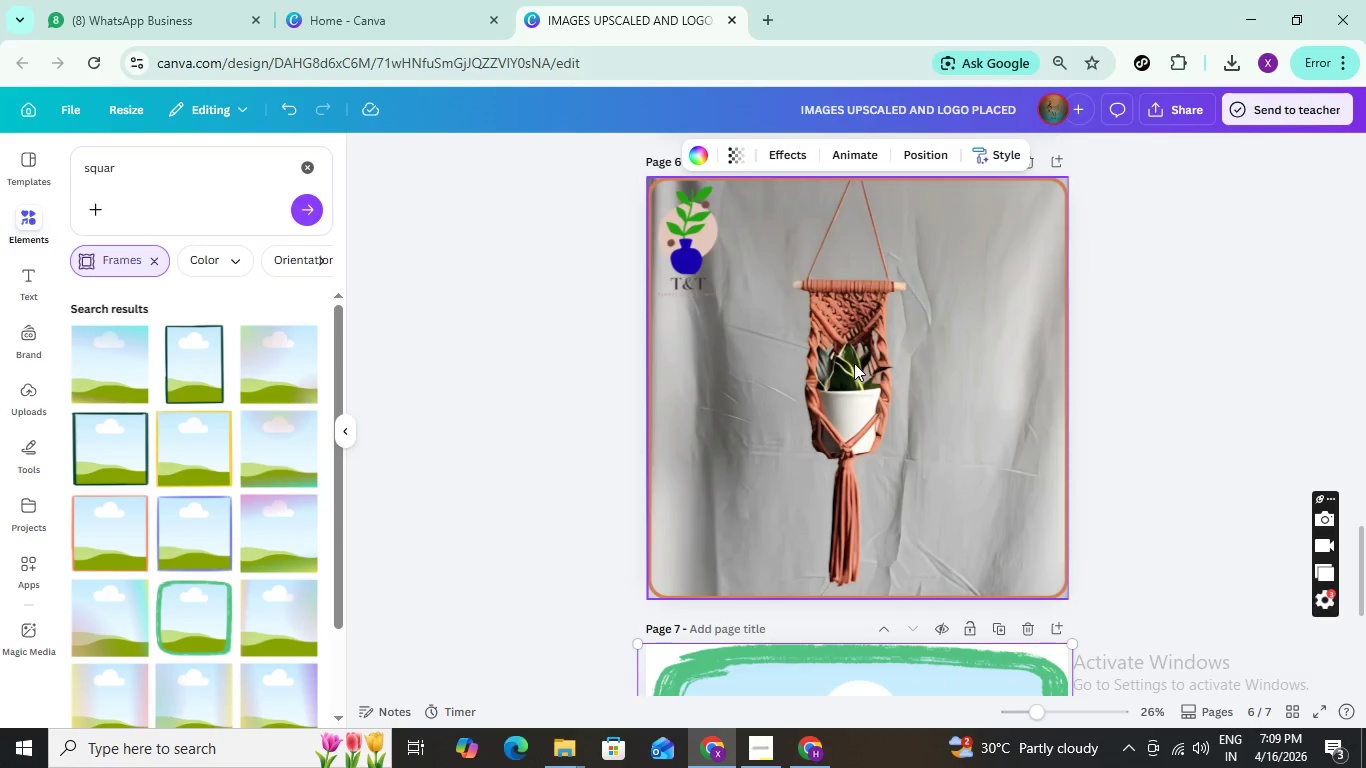 
left_click([854, 363])
 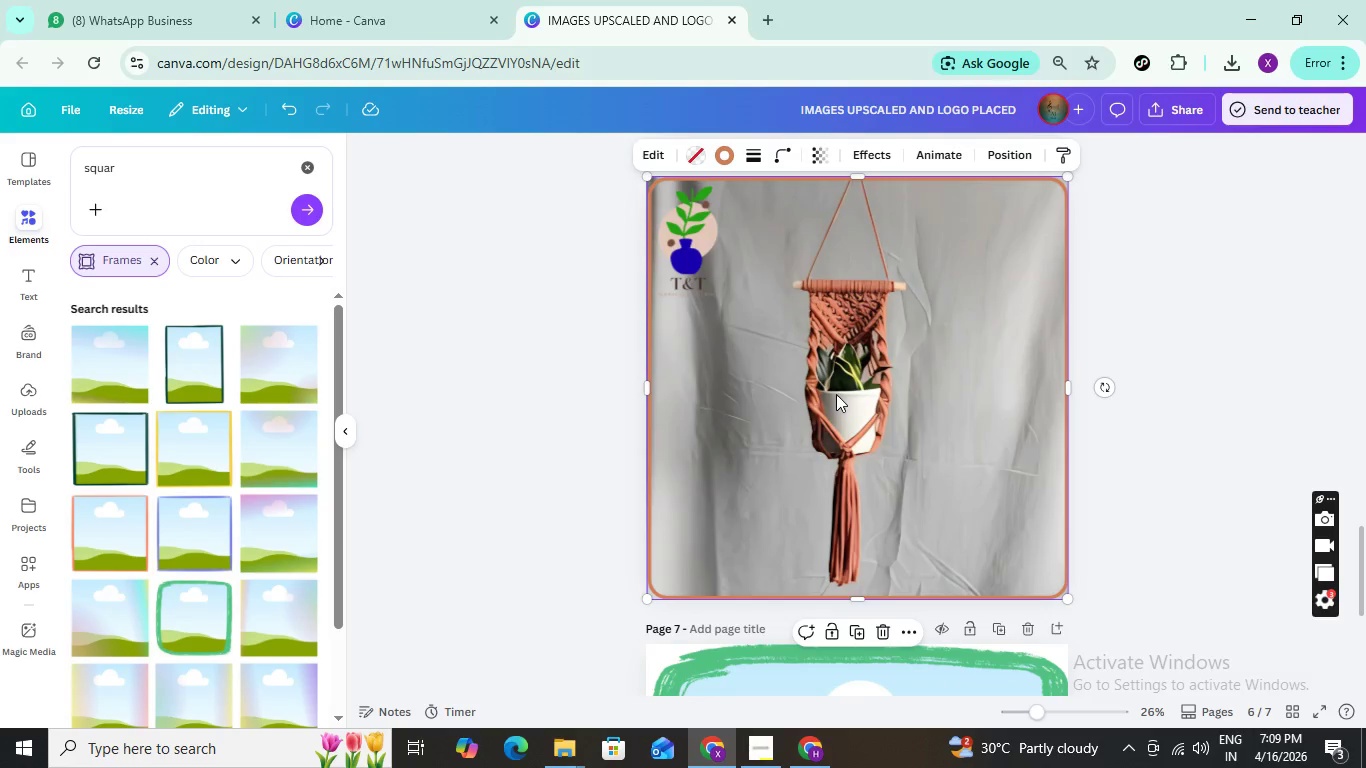 
left_click_drag(start_coordinate=[836, 394], to_coordinate=[887, 392])
 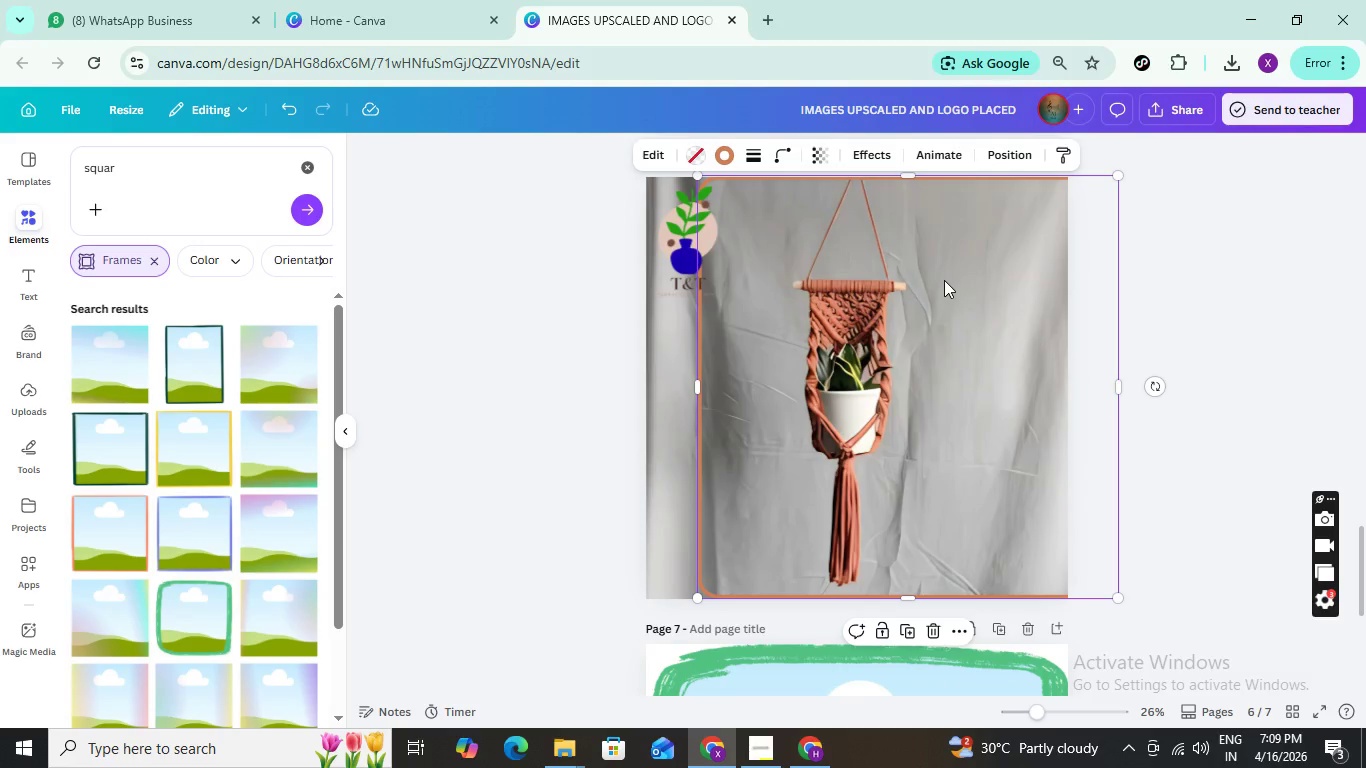 
key(Delete)
 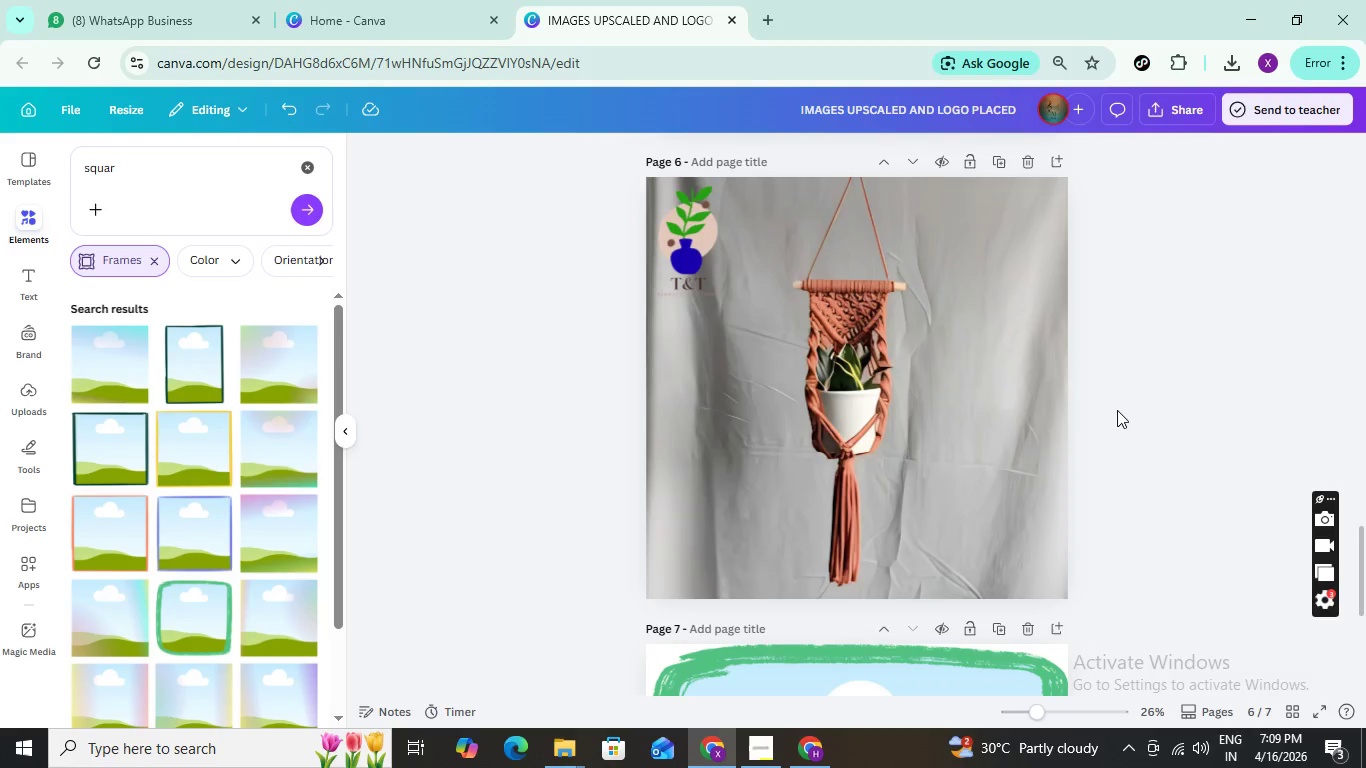 
left_click_drag(start_coordinate=[1115, 414], to_coordinate=[641, 211])
 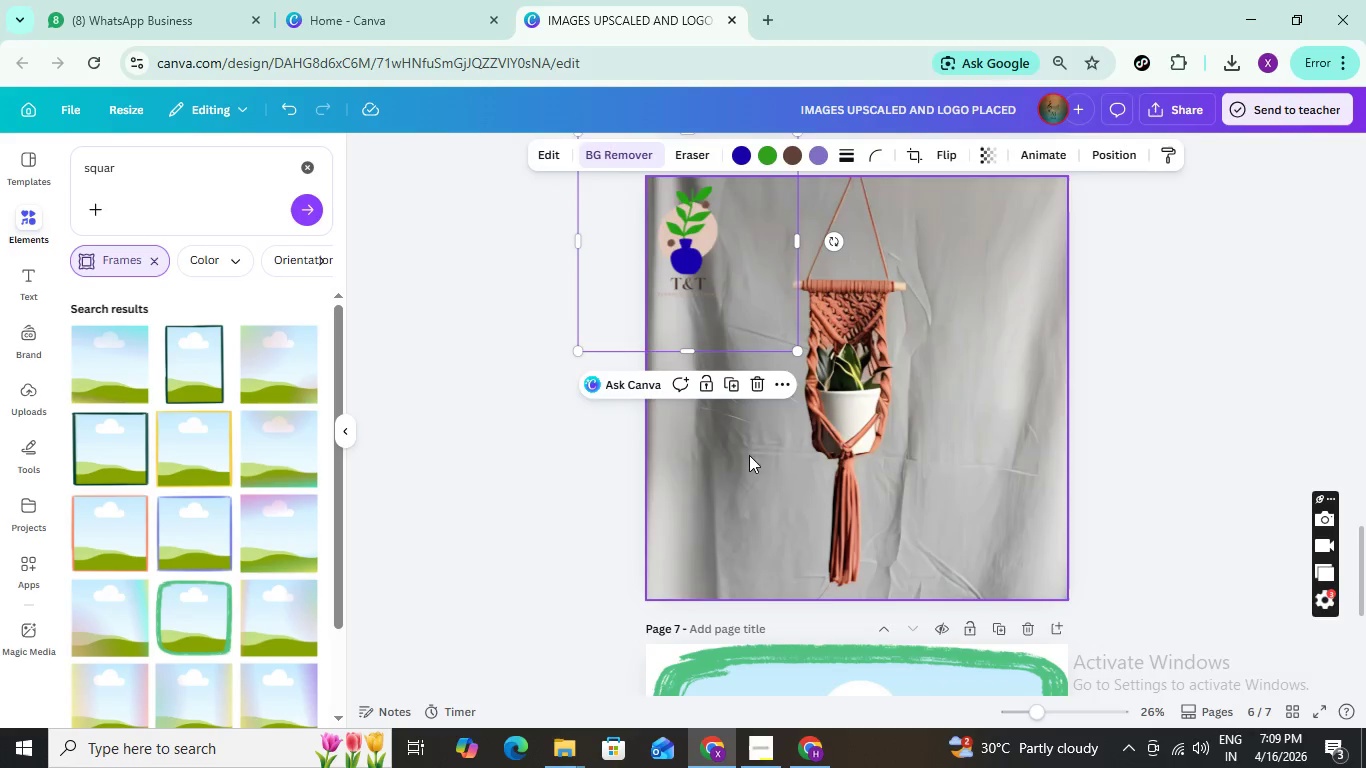 
scroll: coordinate [750, 455], scroll_direction: down, amount: 1.0
 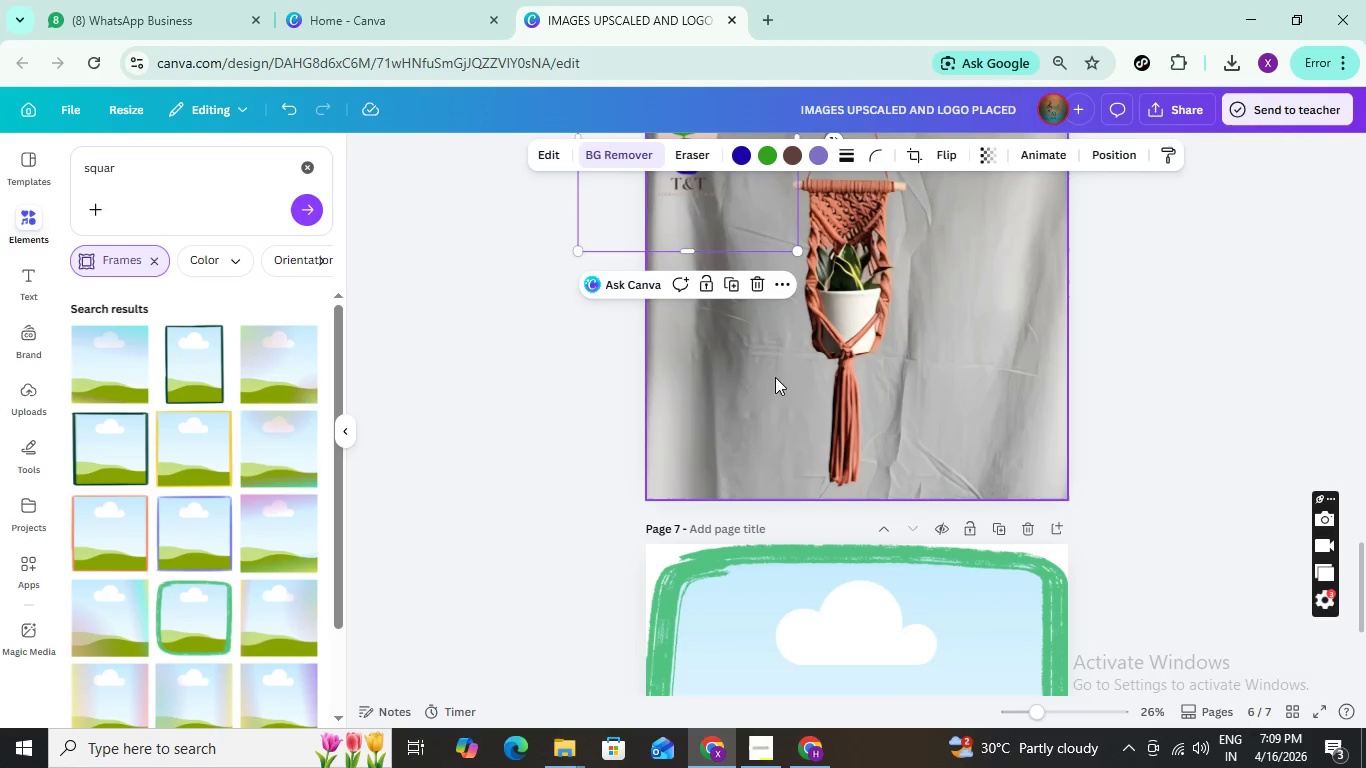 
left_click_drag(start_coordinate=[775, 377], to_coordinate=[815, 399])
 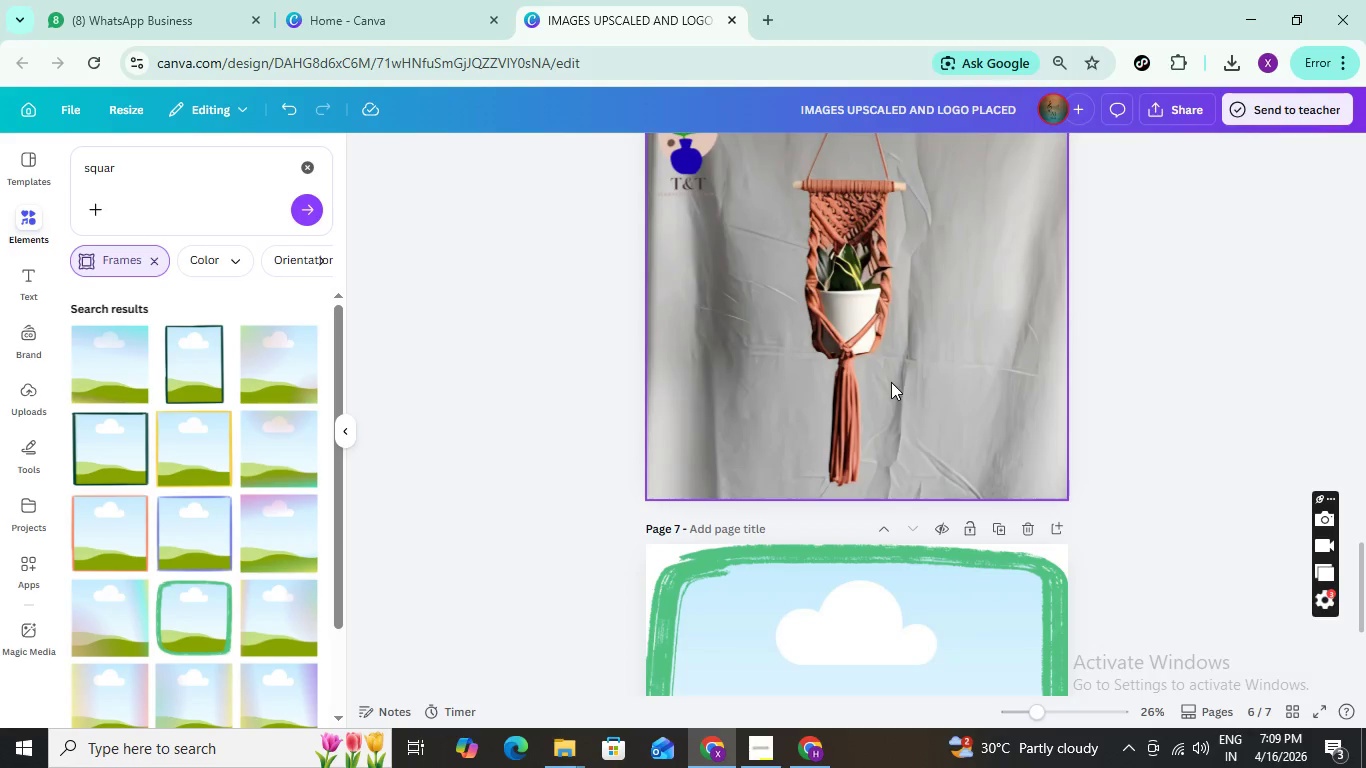 
left_click_drag(start_coordinate=[892, 381], to_coordinate=[850, 412])
 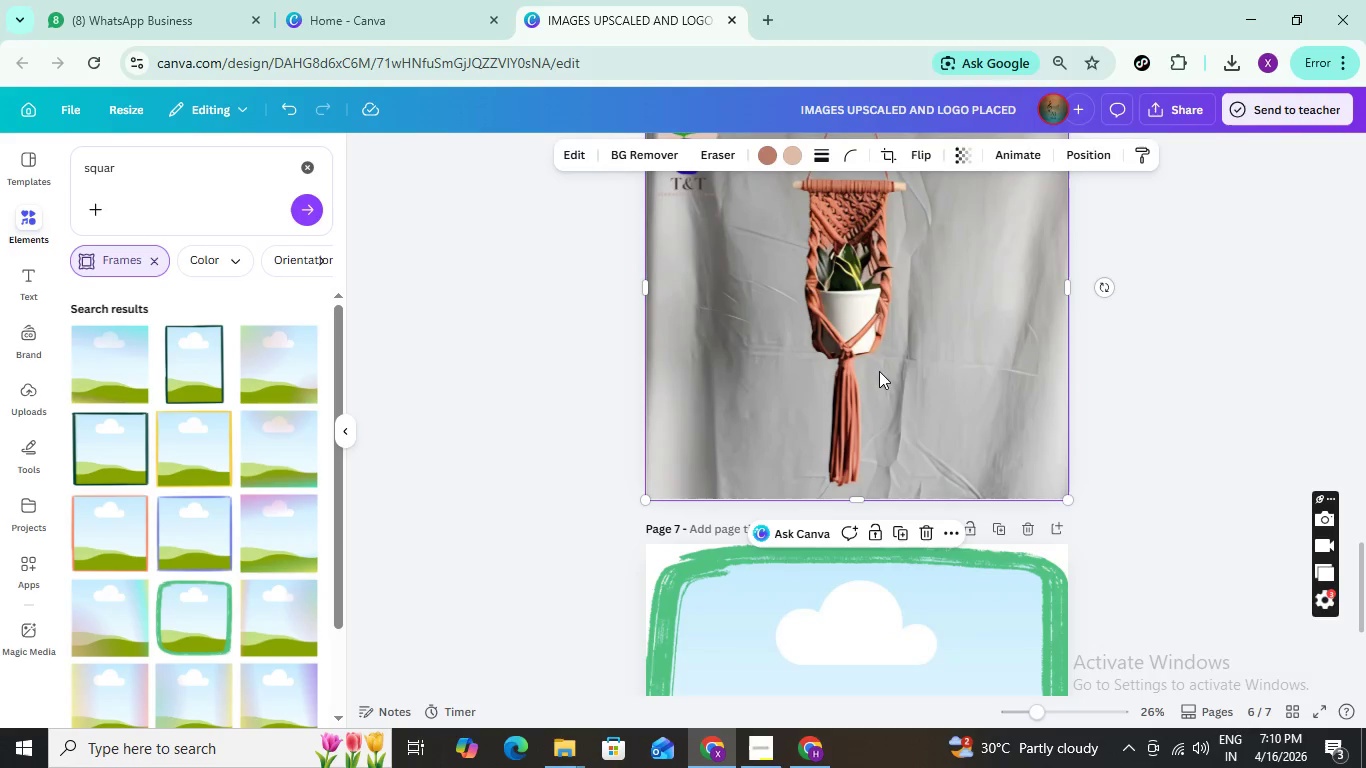 
left_click_drag(start_coordinate=[890, 371], to_coordinate=[881, 666])
 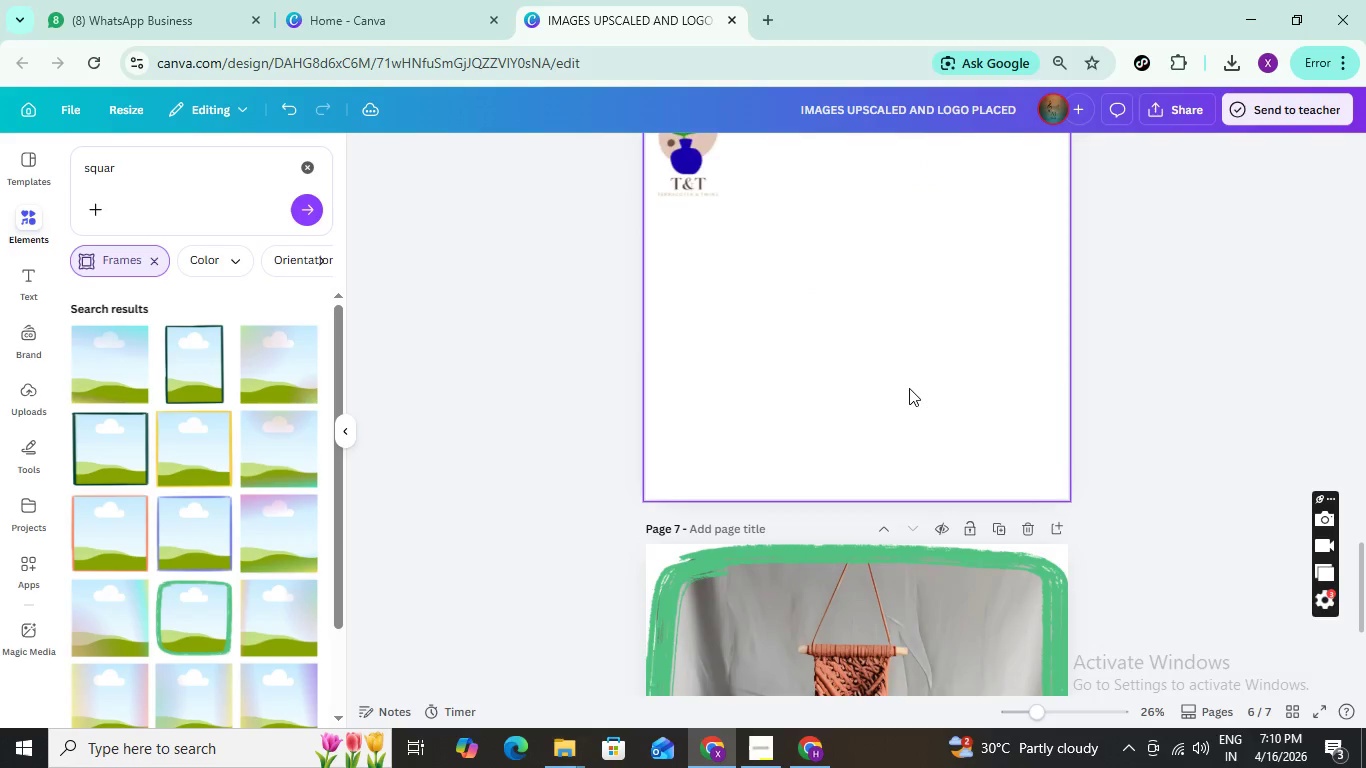 
scroll: coordinate [874, 355], scroll_direction: down, amount: 3.0
 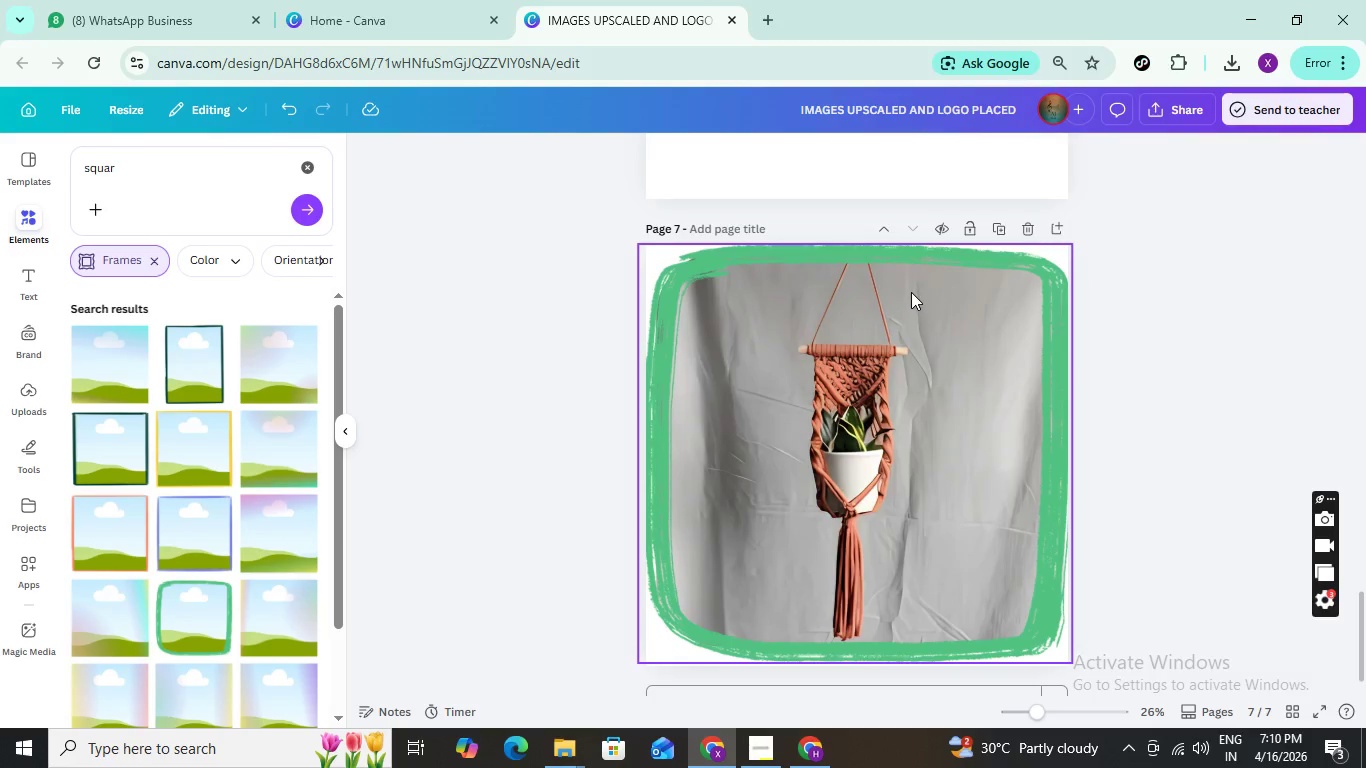 
scroll: coordinate [911, 292], scroll_direction: up, amount: 4.0
 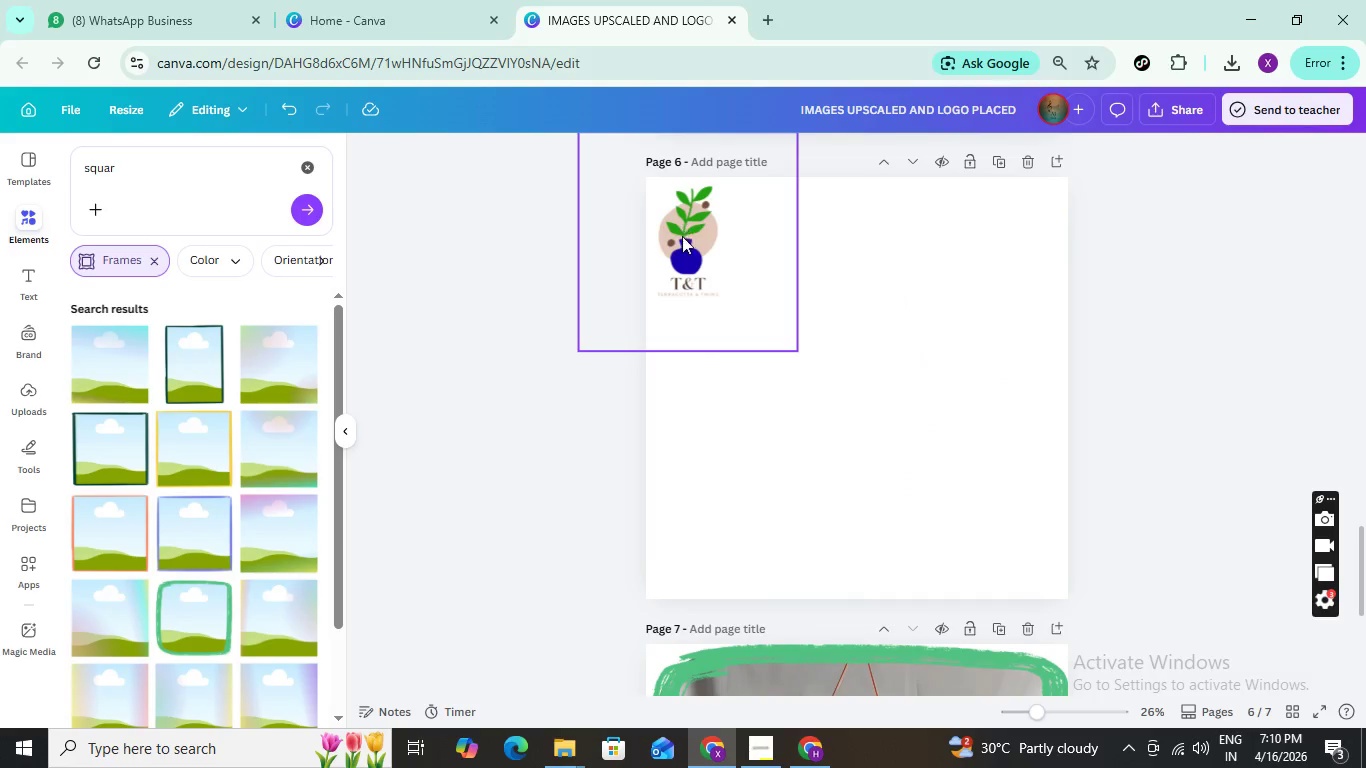 
left_click_drag(start_coordinate=[682, 225], to_coordinate=[751, 667])
 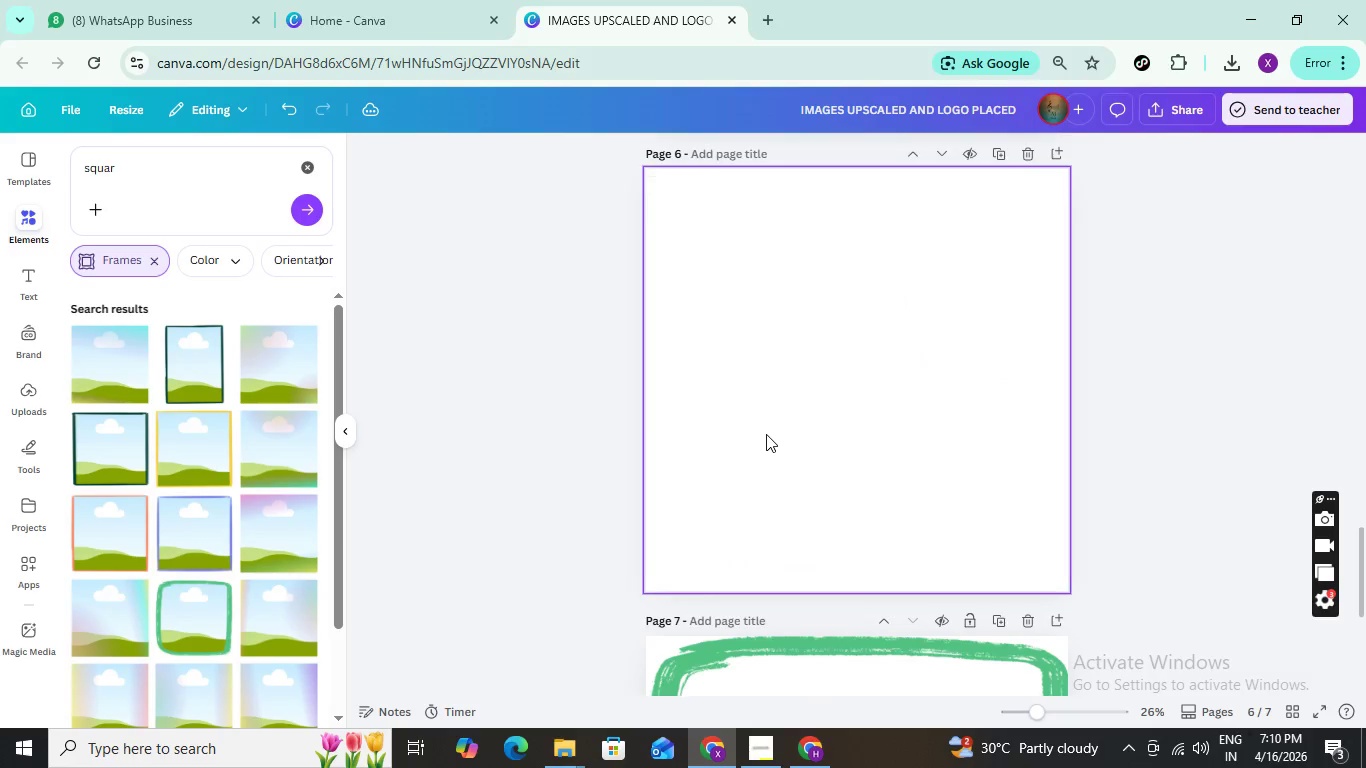 
scroll: coordinate [765, 429], scroll_direction: down, amount: 4.0
 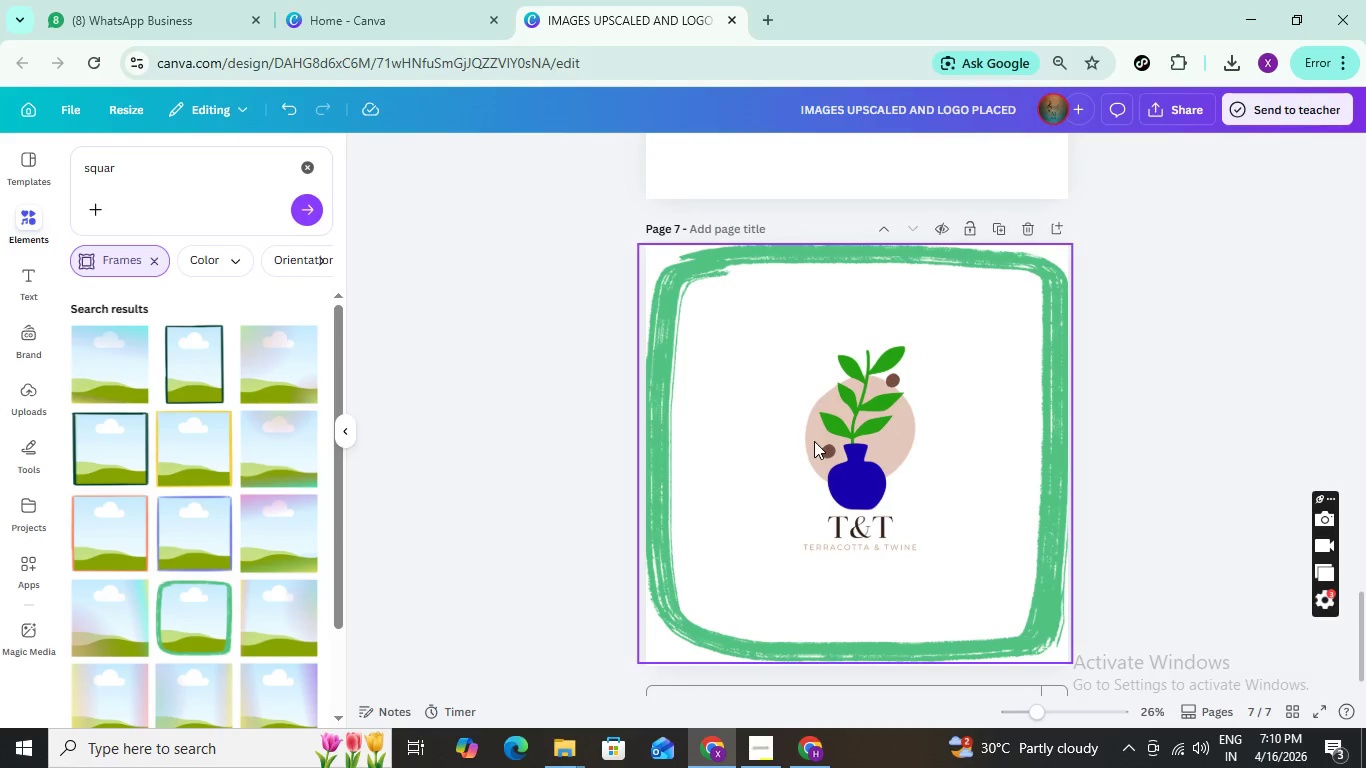 
key(Control+Z)
 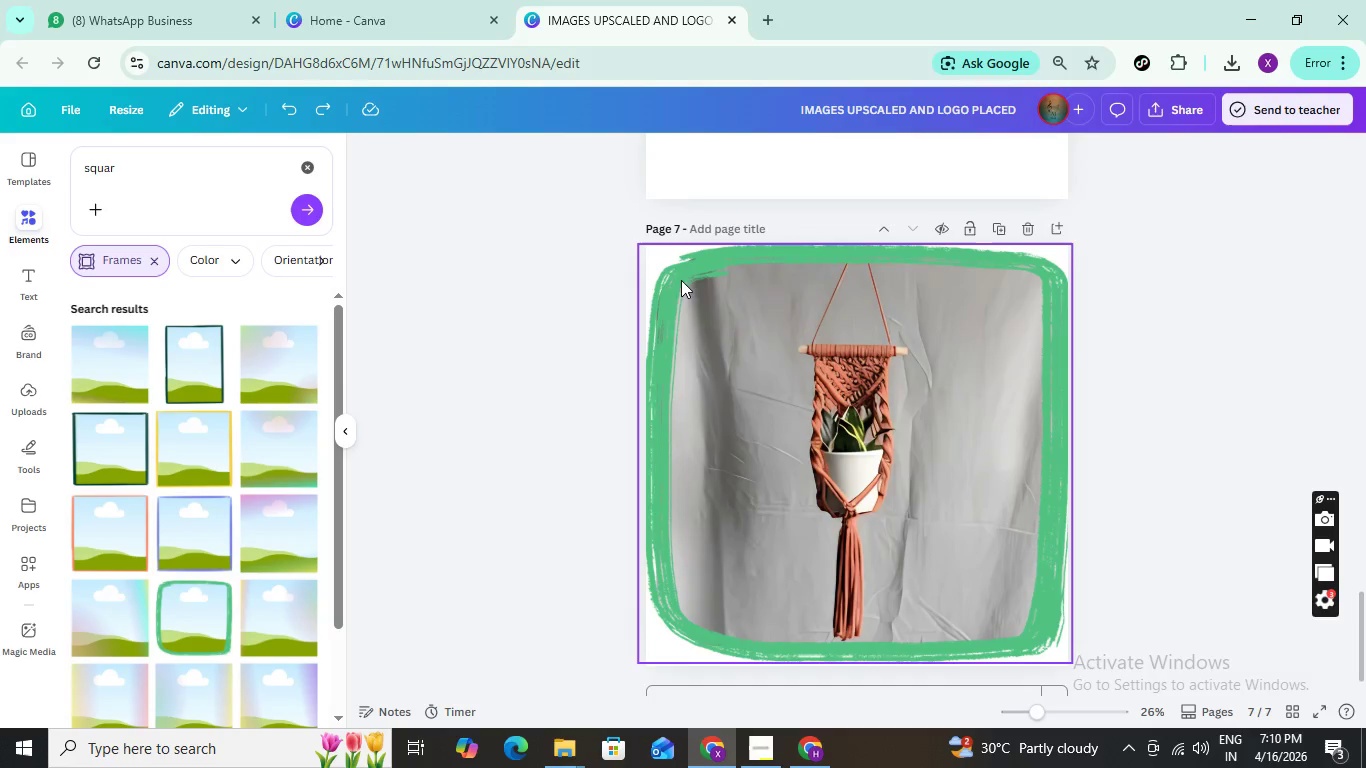 
scroll: coordinate [680, 279], scroll_direction: up, amount: 1.0
 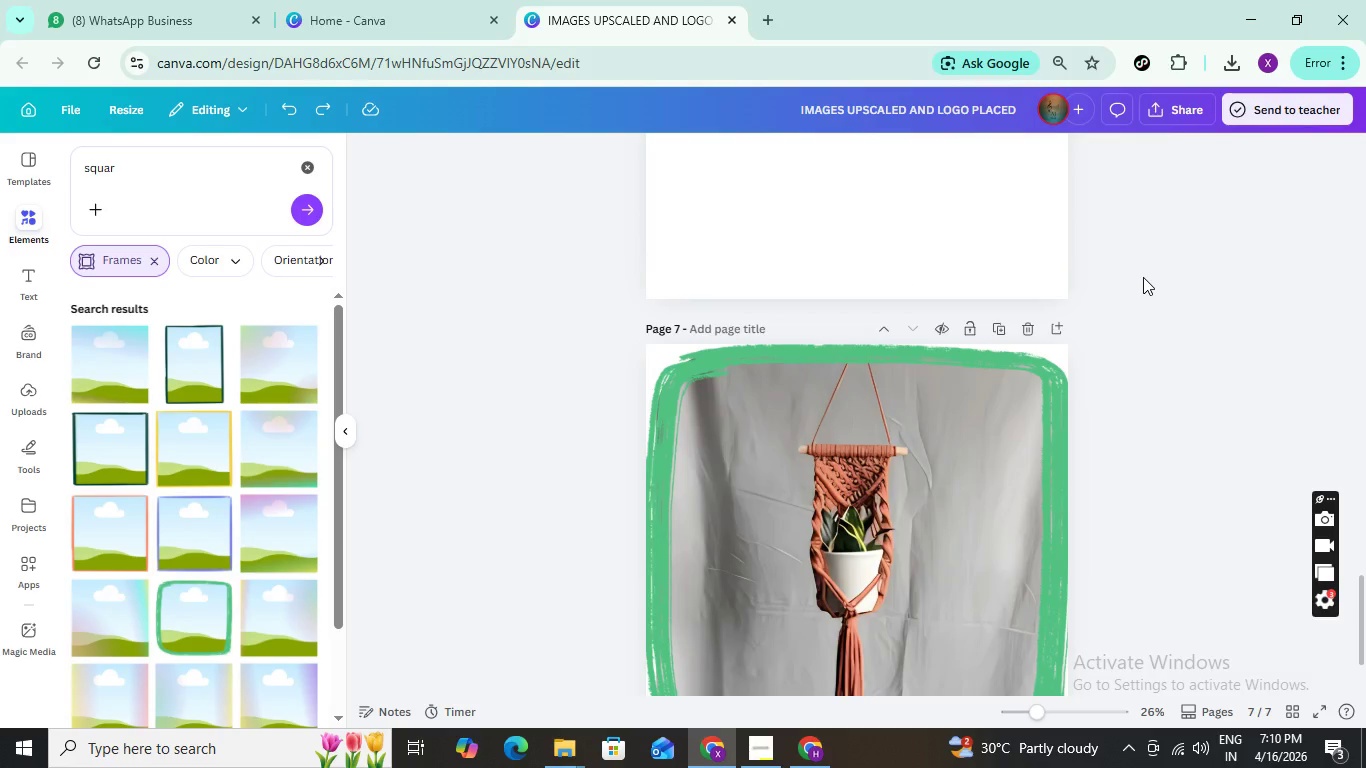 
left_click([1136, 295])
 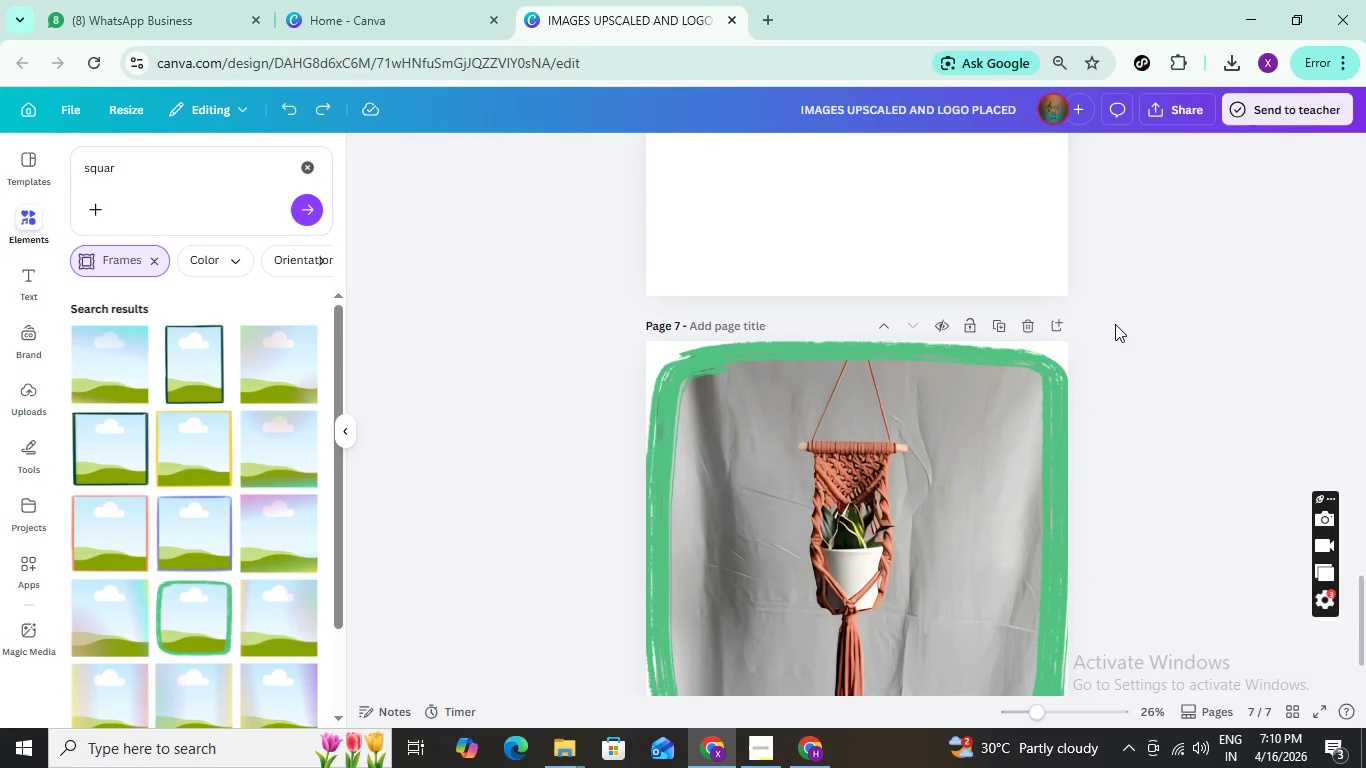 
scroll: coordinate [1115, 324], scroll_direction: down, amount: 1.0
 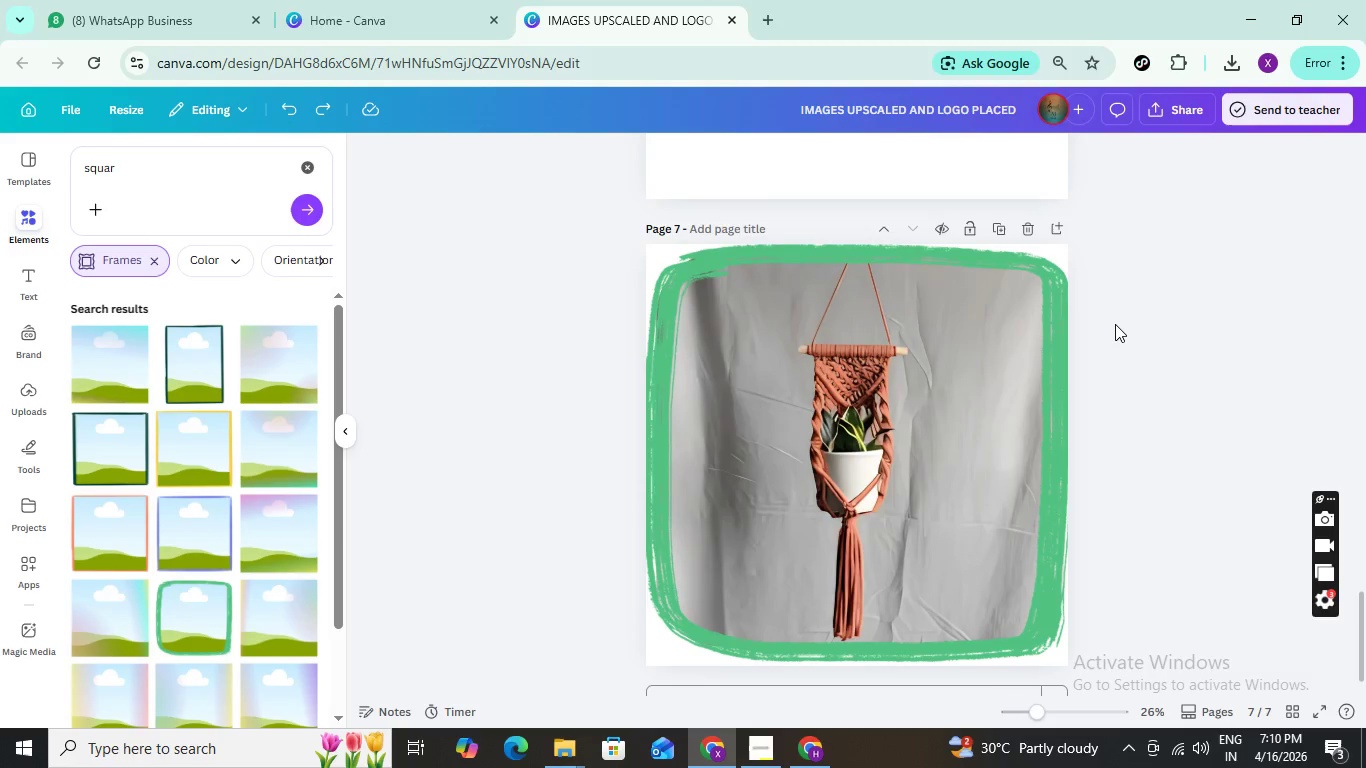 
scroll: coordinate [1115, 324], scroll_direction: up, amount: 6.0
 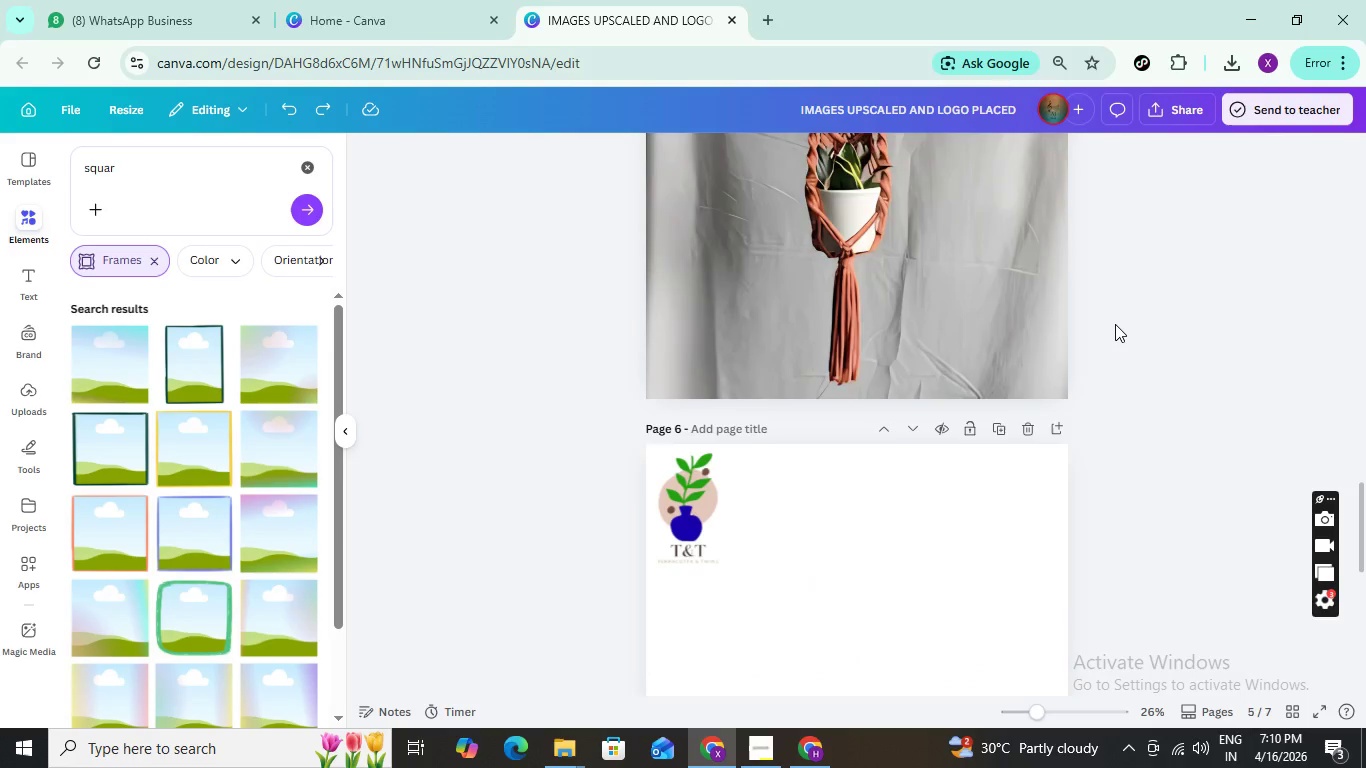 
scroll: coordinate [1115, 324], scroll_direction: down, amount: 5.0
 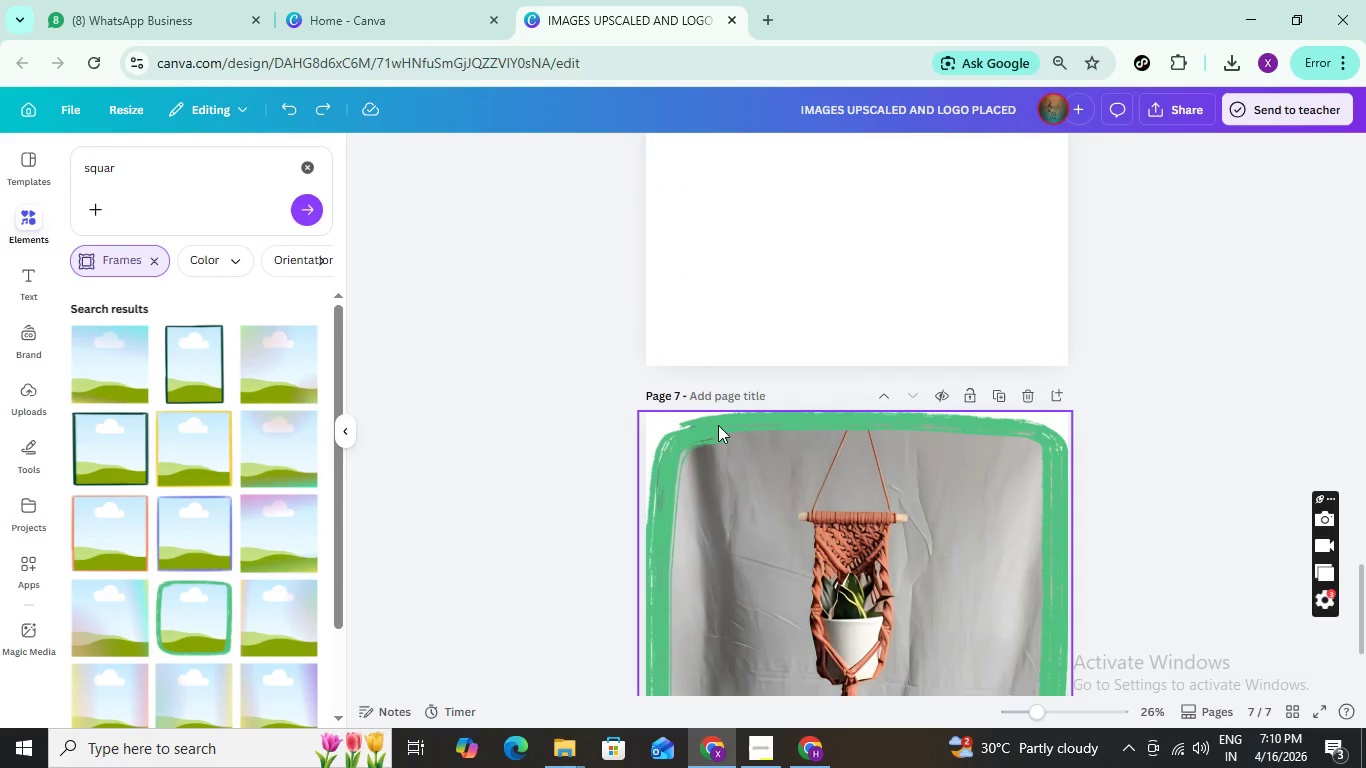 
left_click([720, 423])
 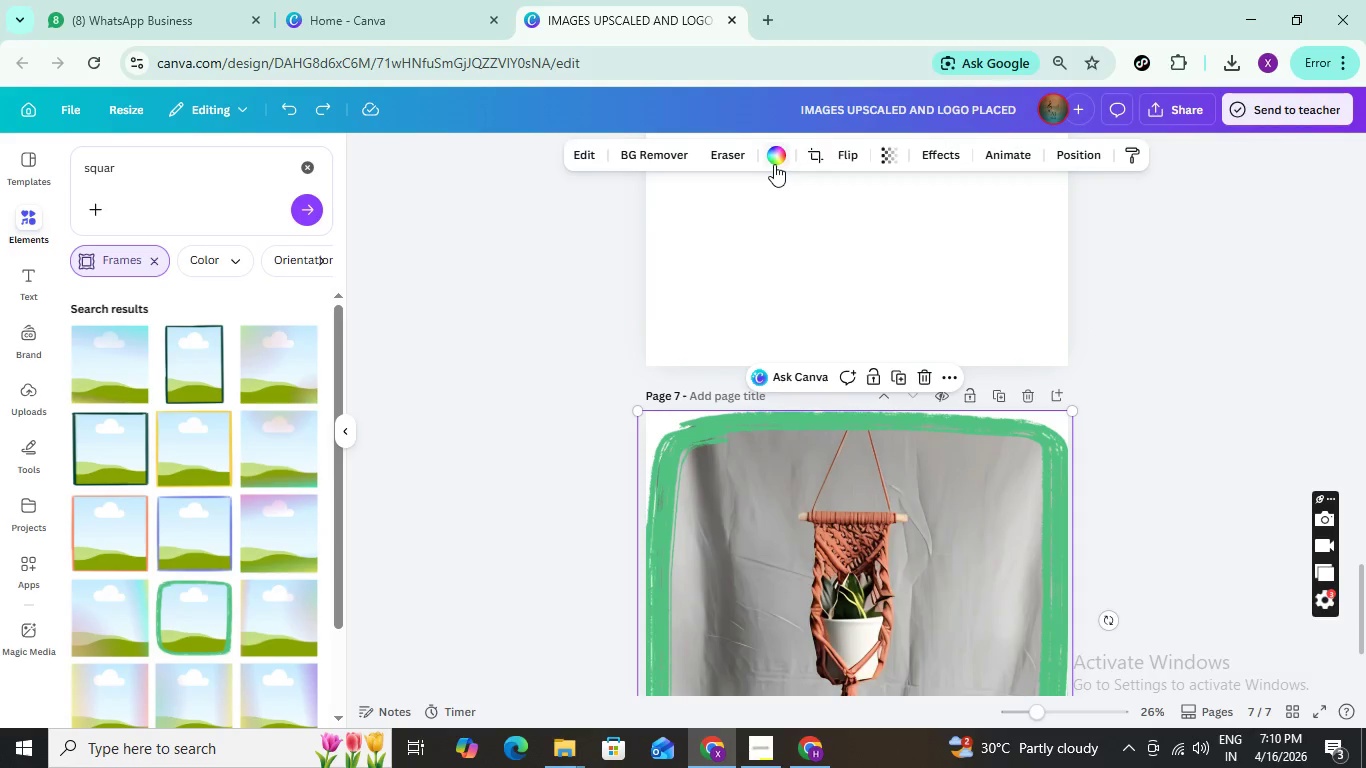 
left_click([774, 164])
 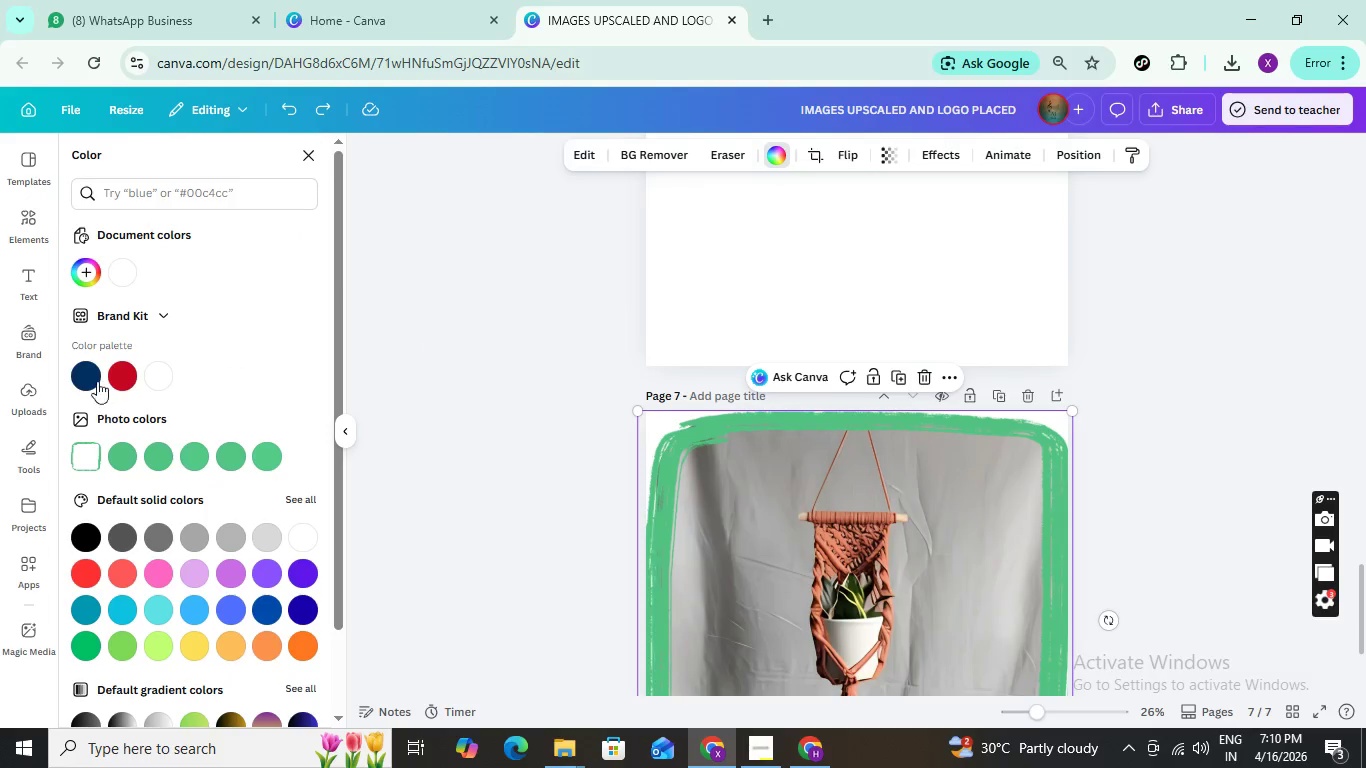 
left_click([82, 267])
 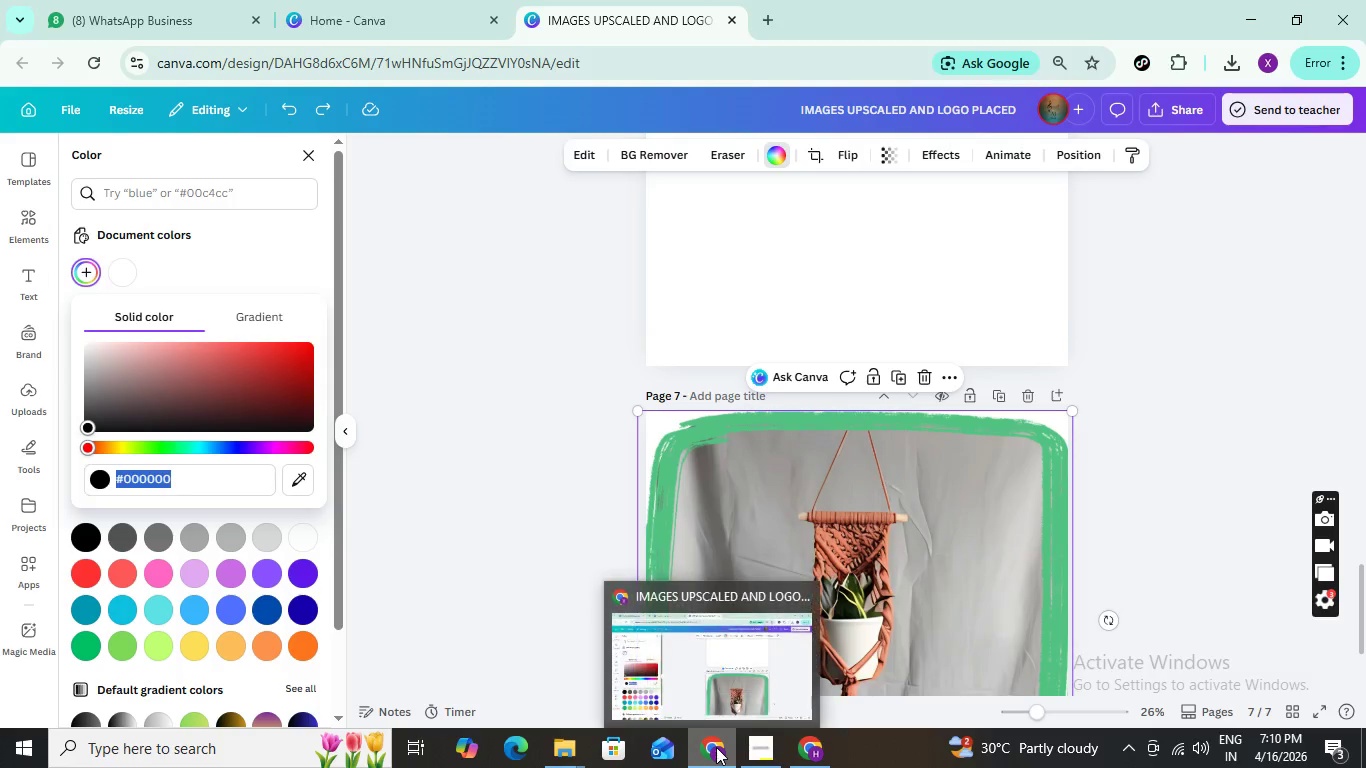 
left_click([758, 746])